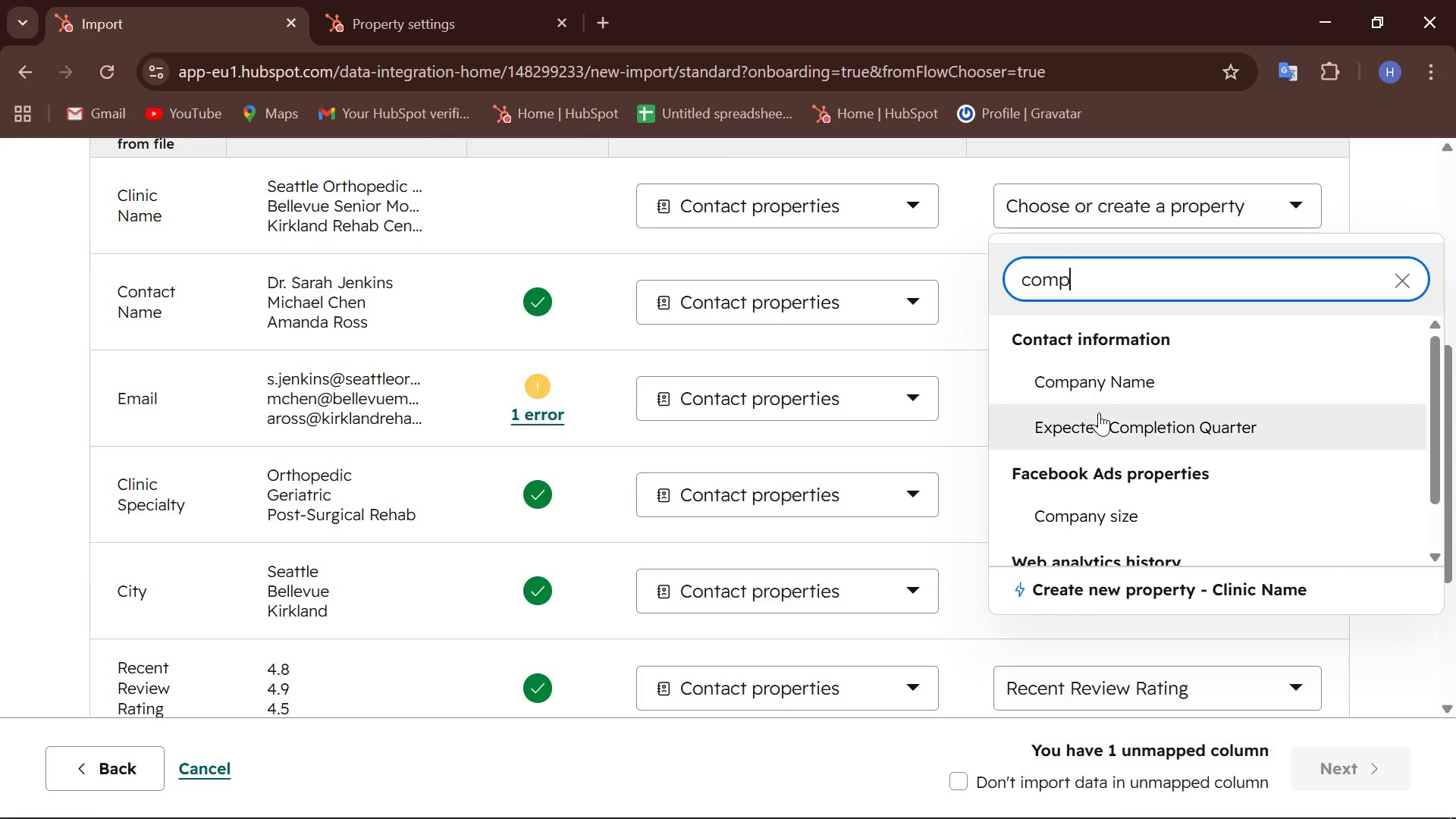 
left_click([1103, 376])
 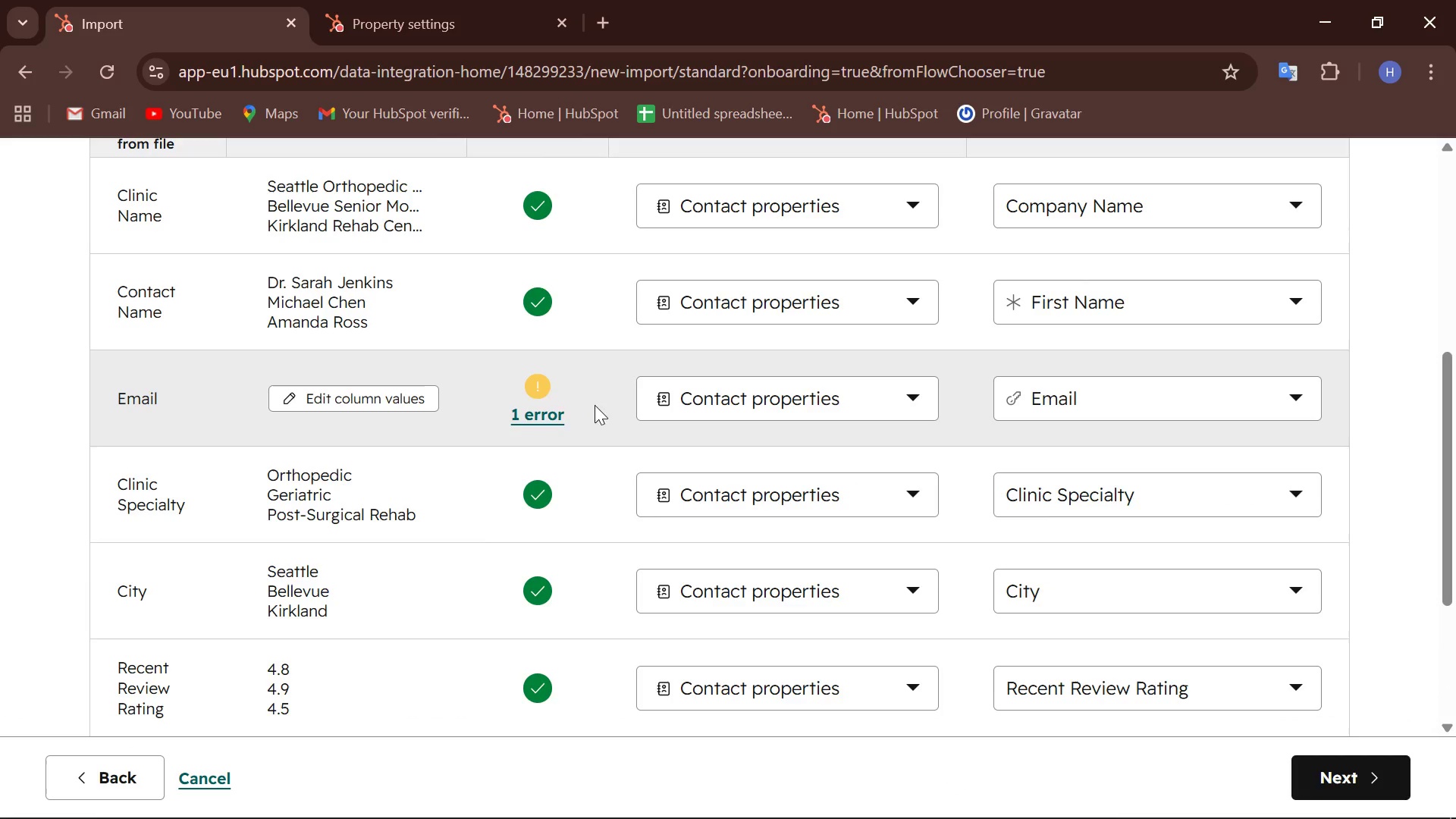 
left_click([539, 388])
 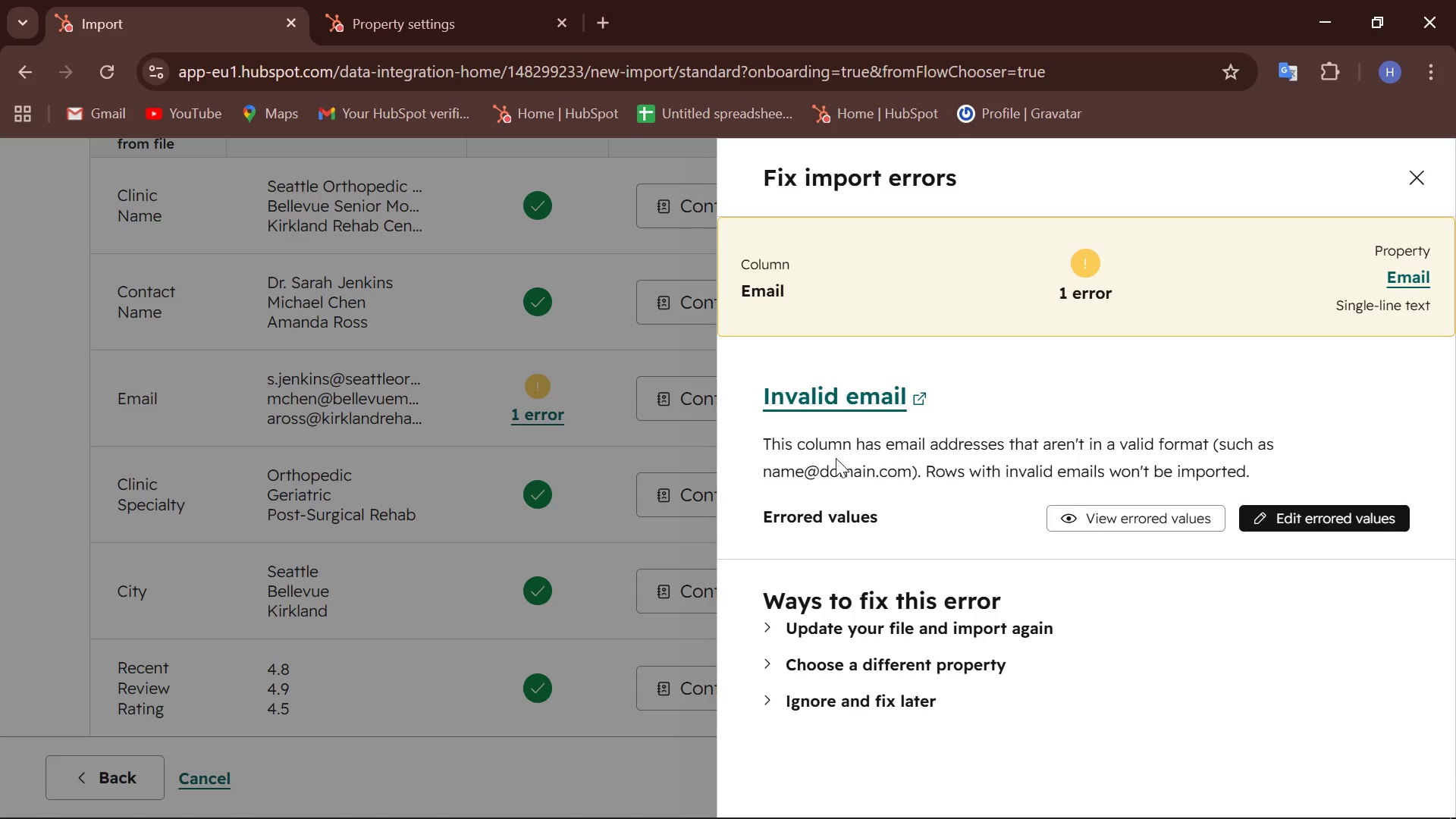 
left_click([1090, 296])
 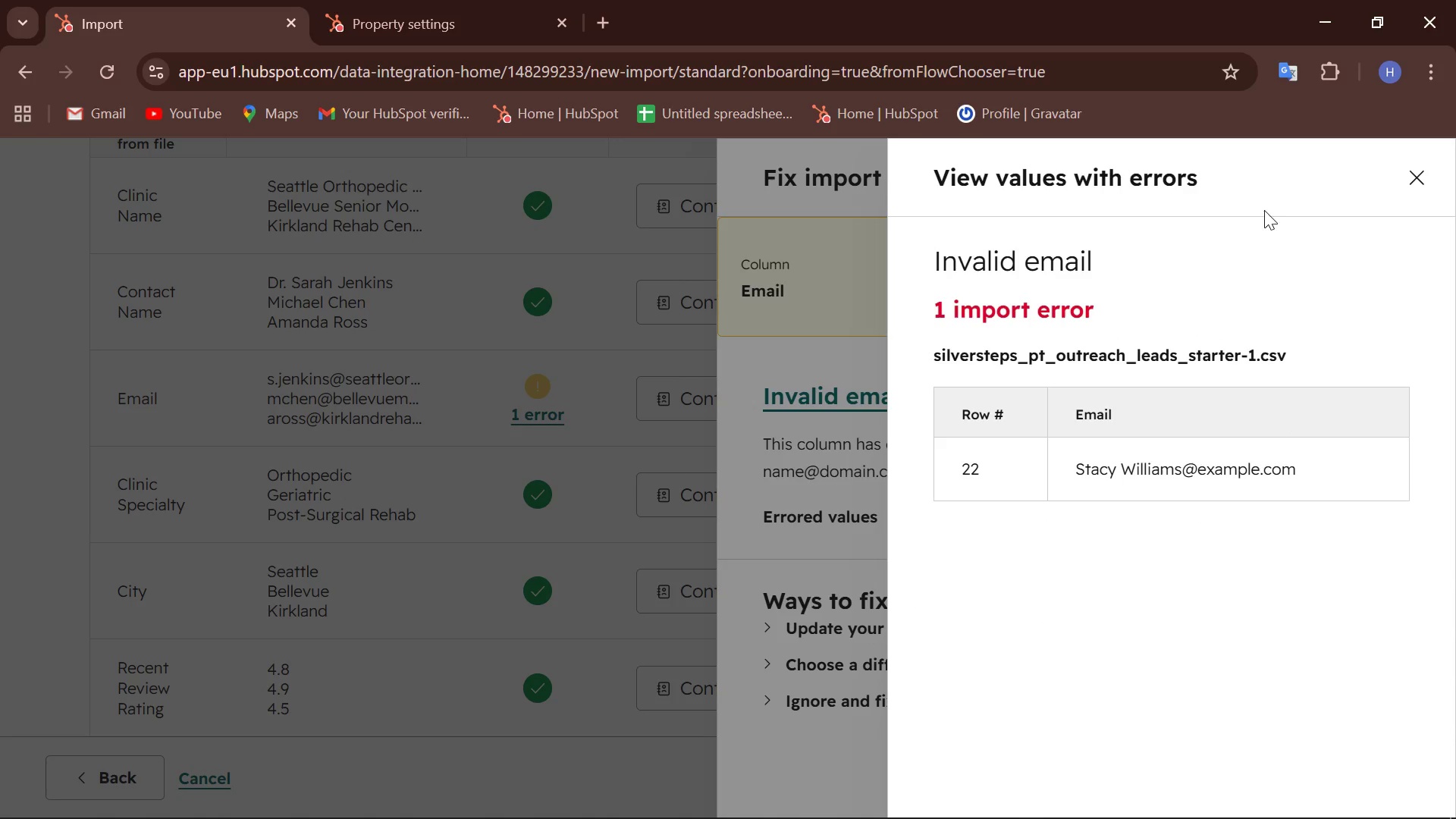 
left_click([1423, 183])
 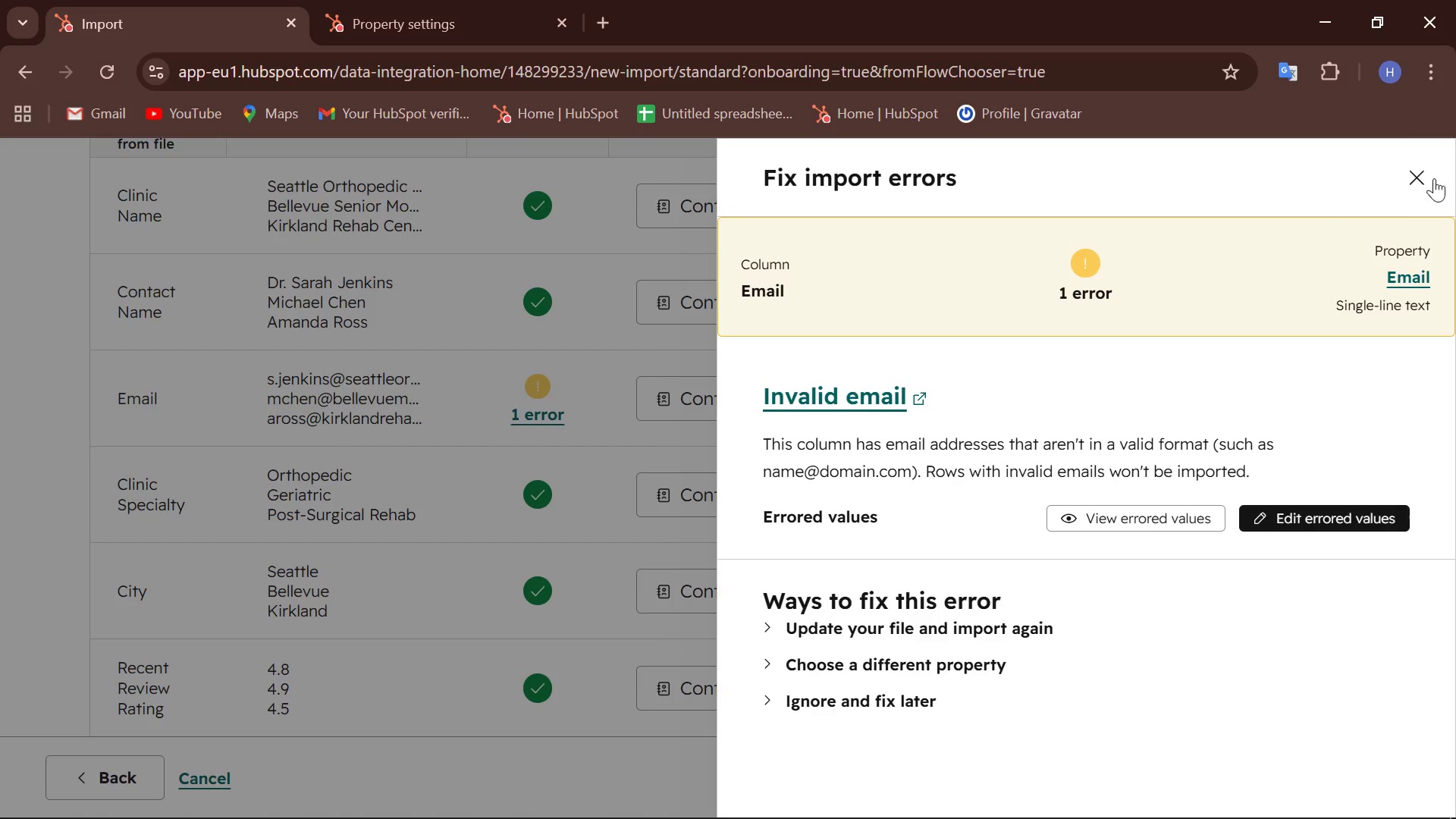 
left_click([1434, 178])
 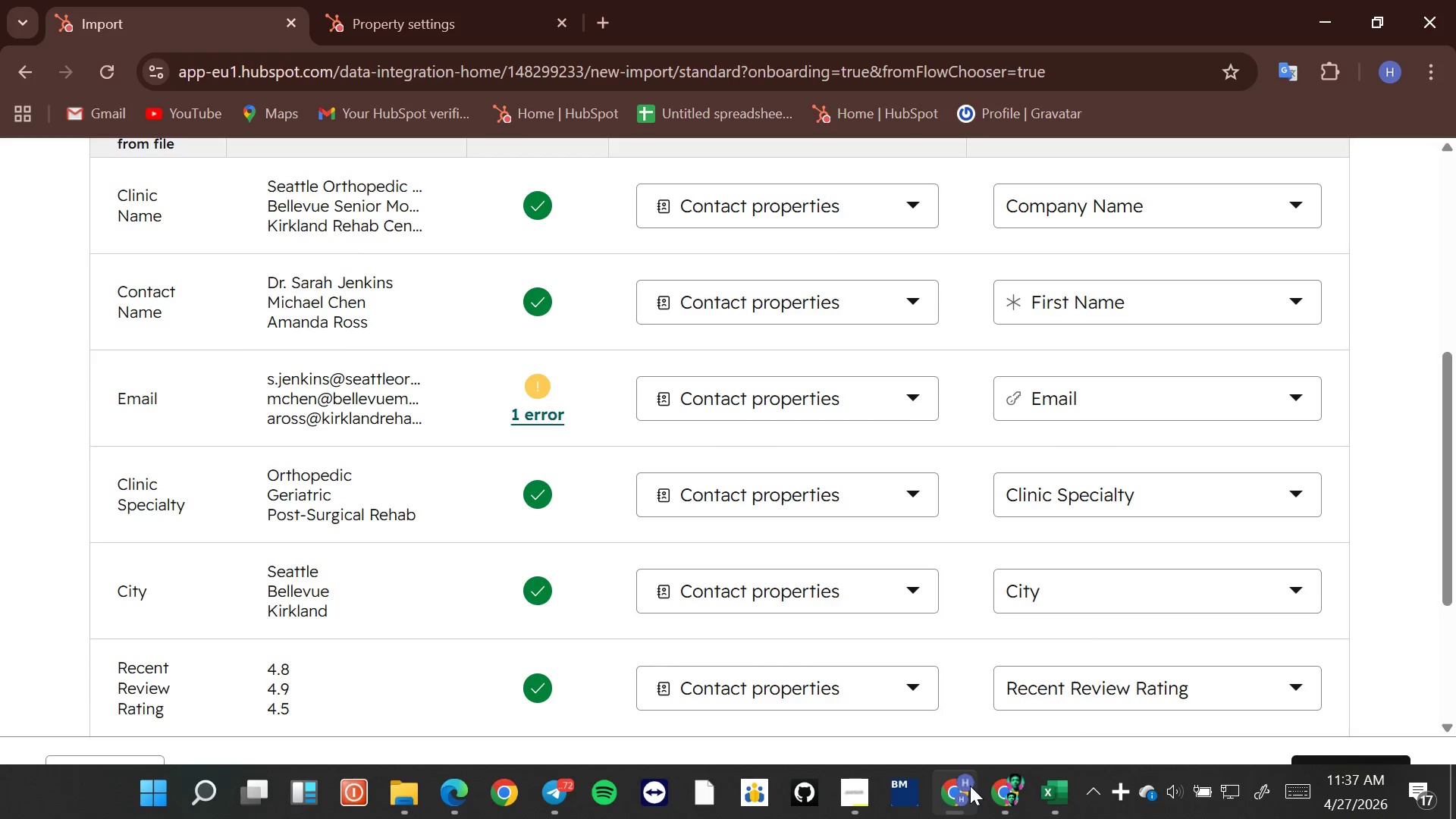 
left_click([1043, 789])
 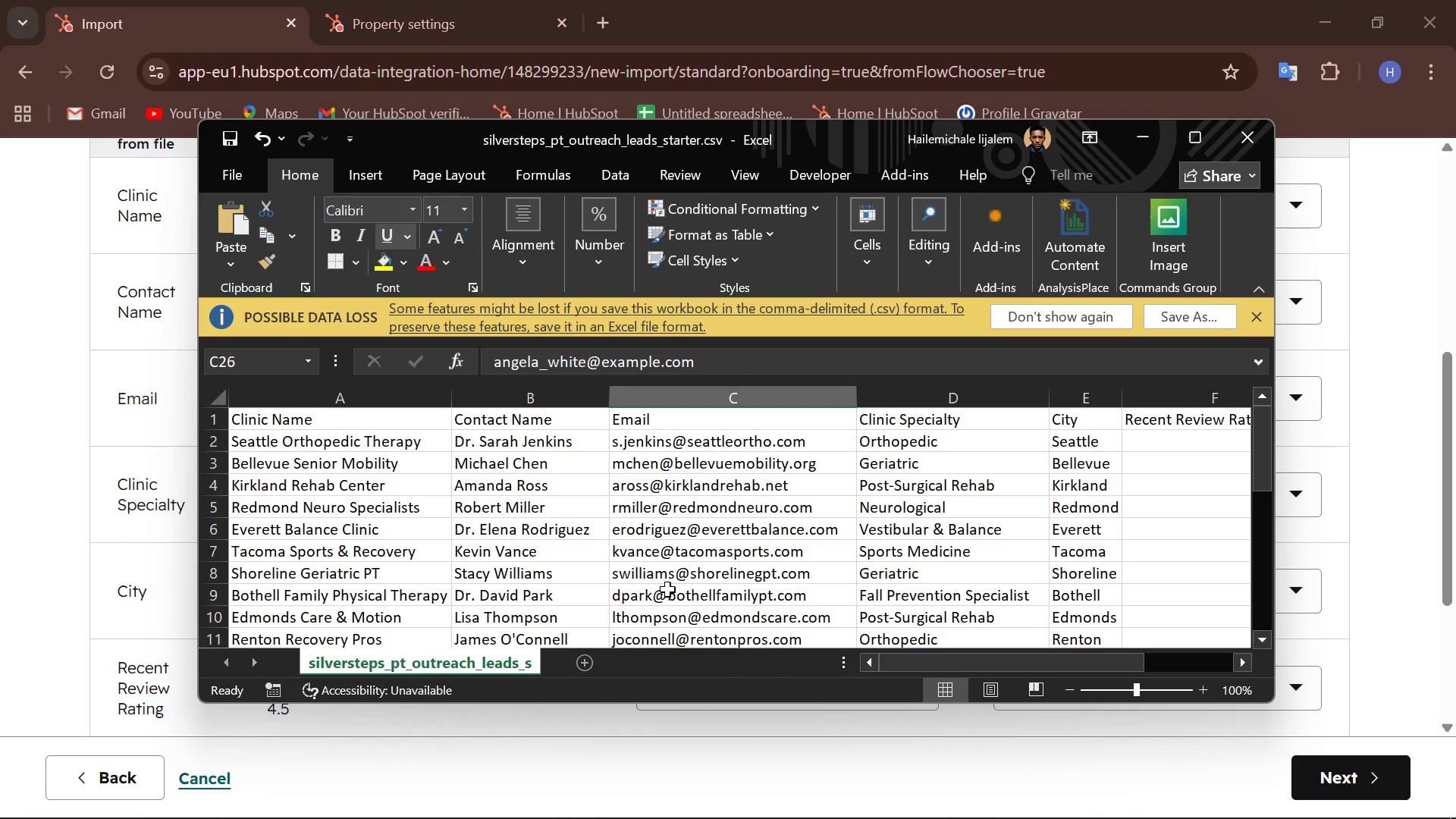 
wait(6.38)
 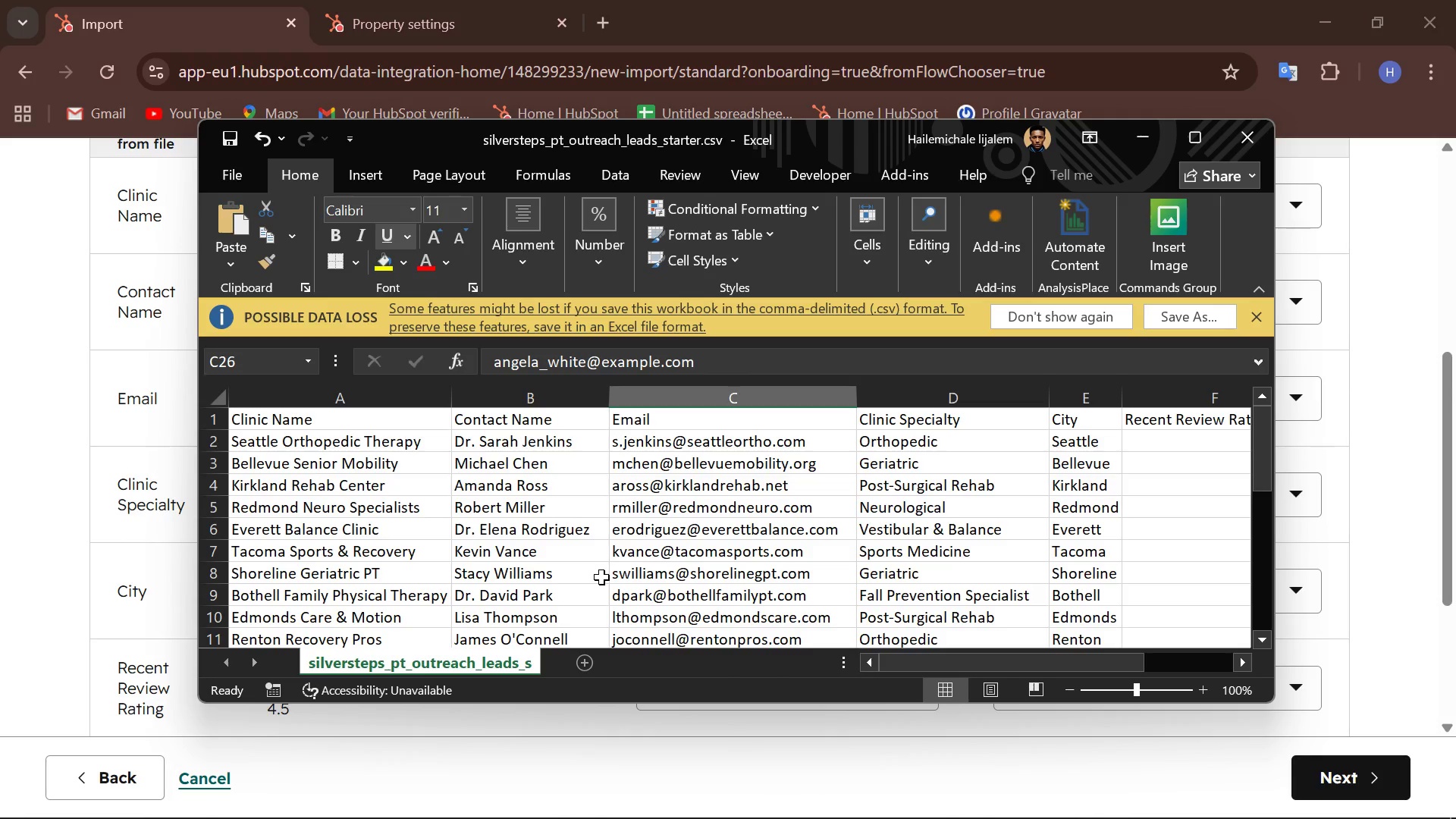 
scroll: coordinate [657, 554], scroll_direction: down, amount: 3.0
 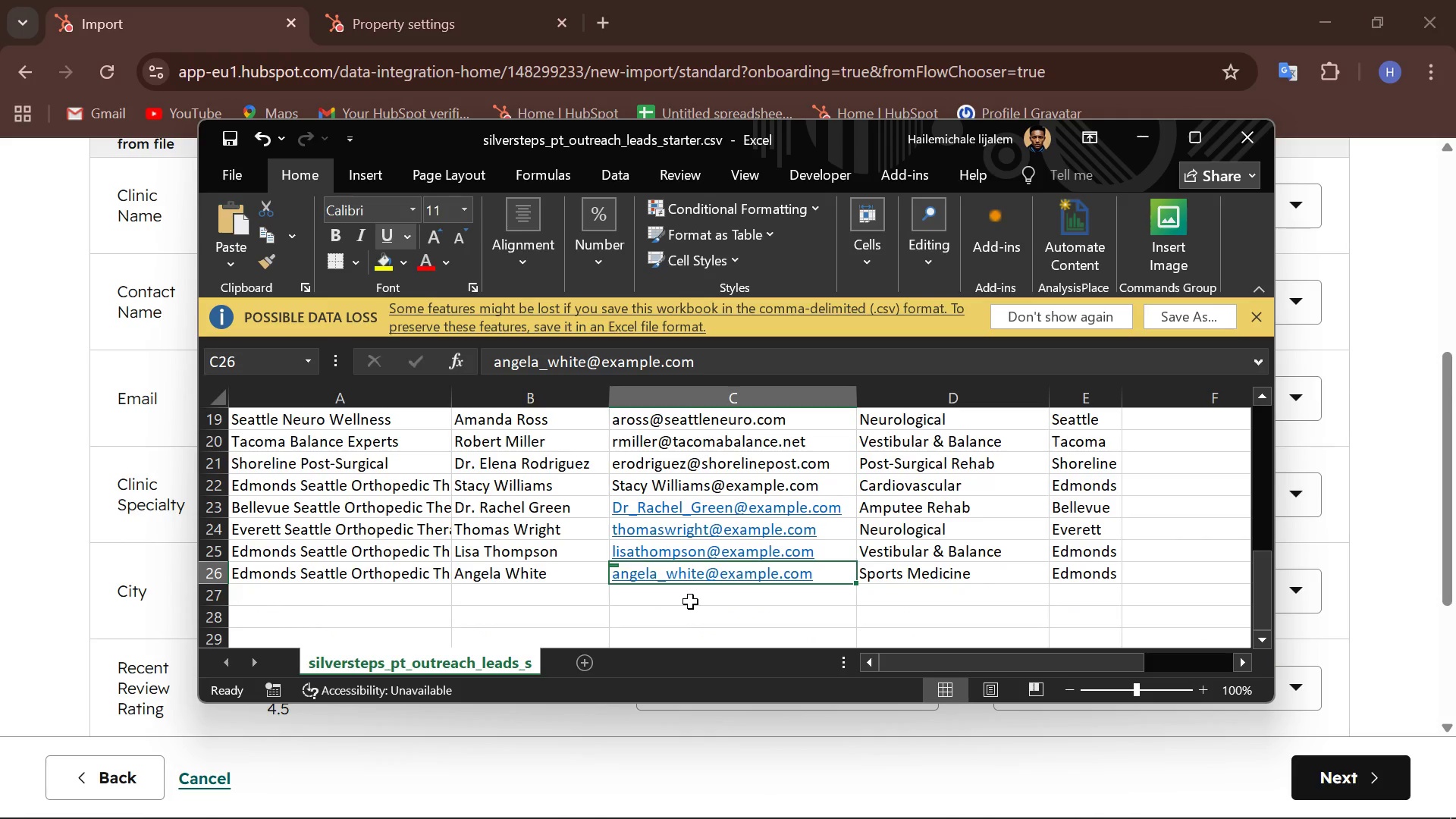 
left_click([690, 601])
 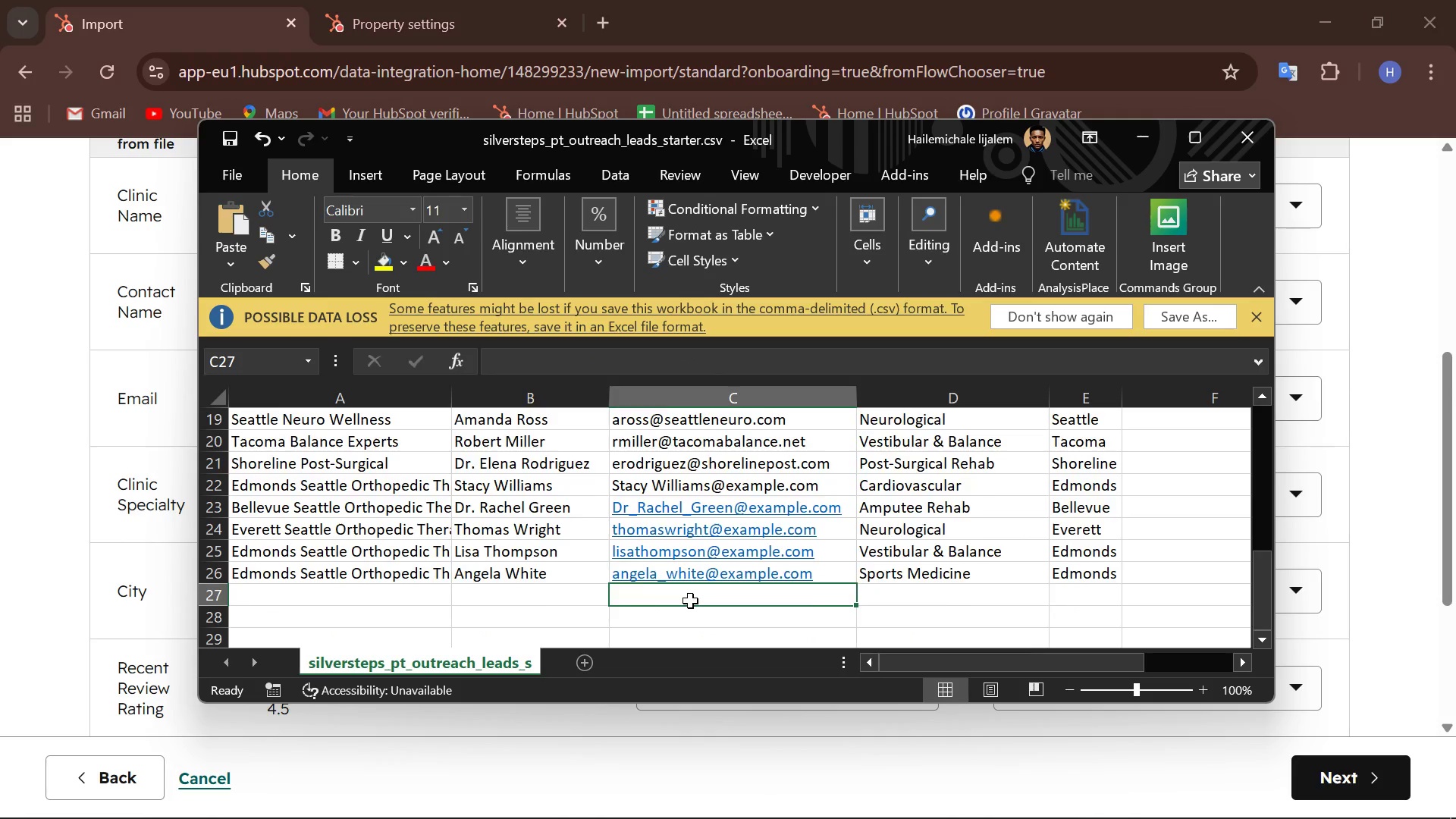 
scroll: coordinate [690, 601], scroll_direction: none, amount: 0.0
 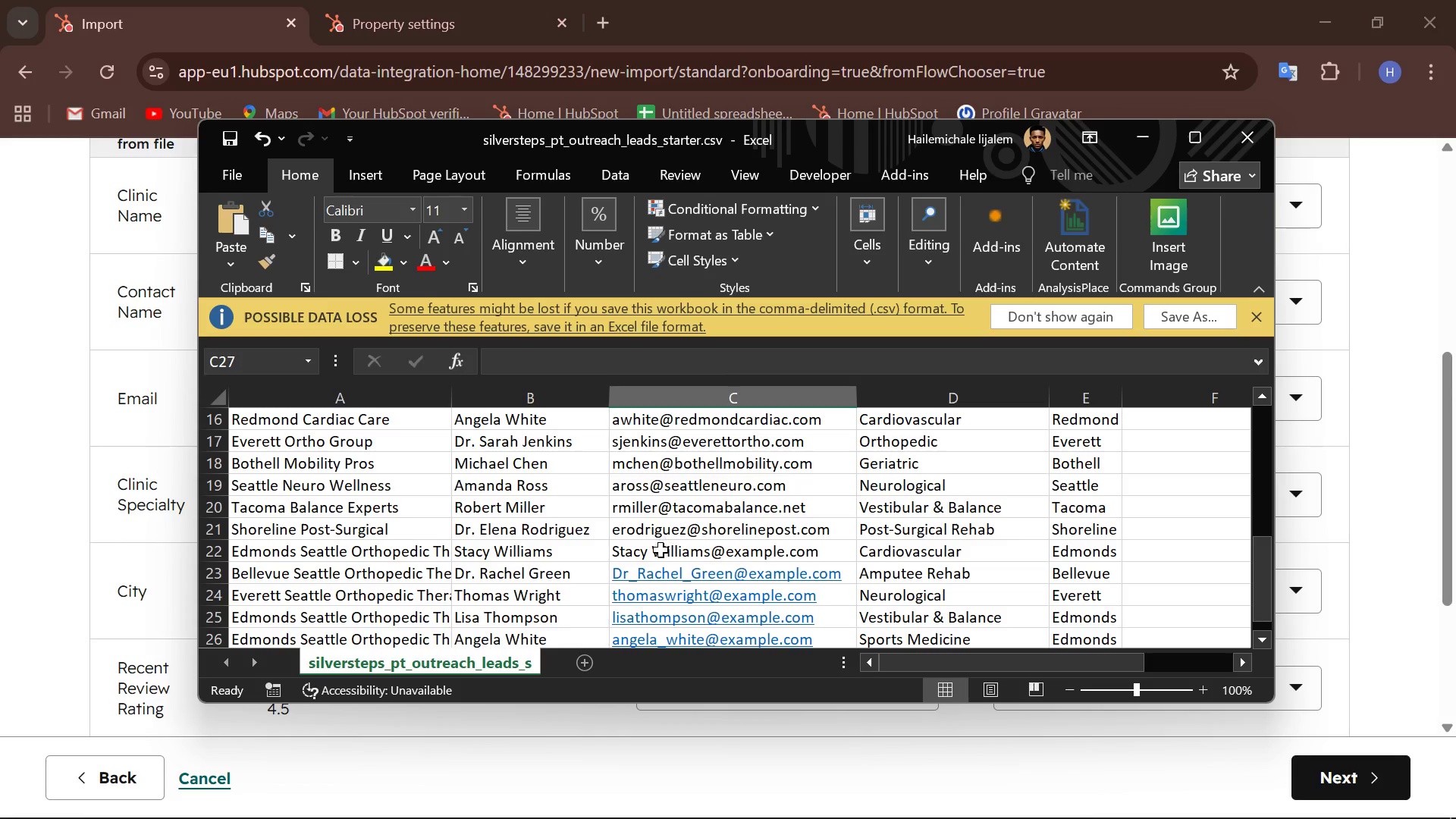 
left_click([660, 550])
 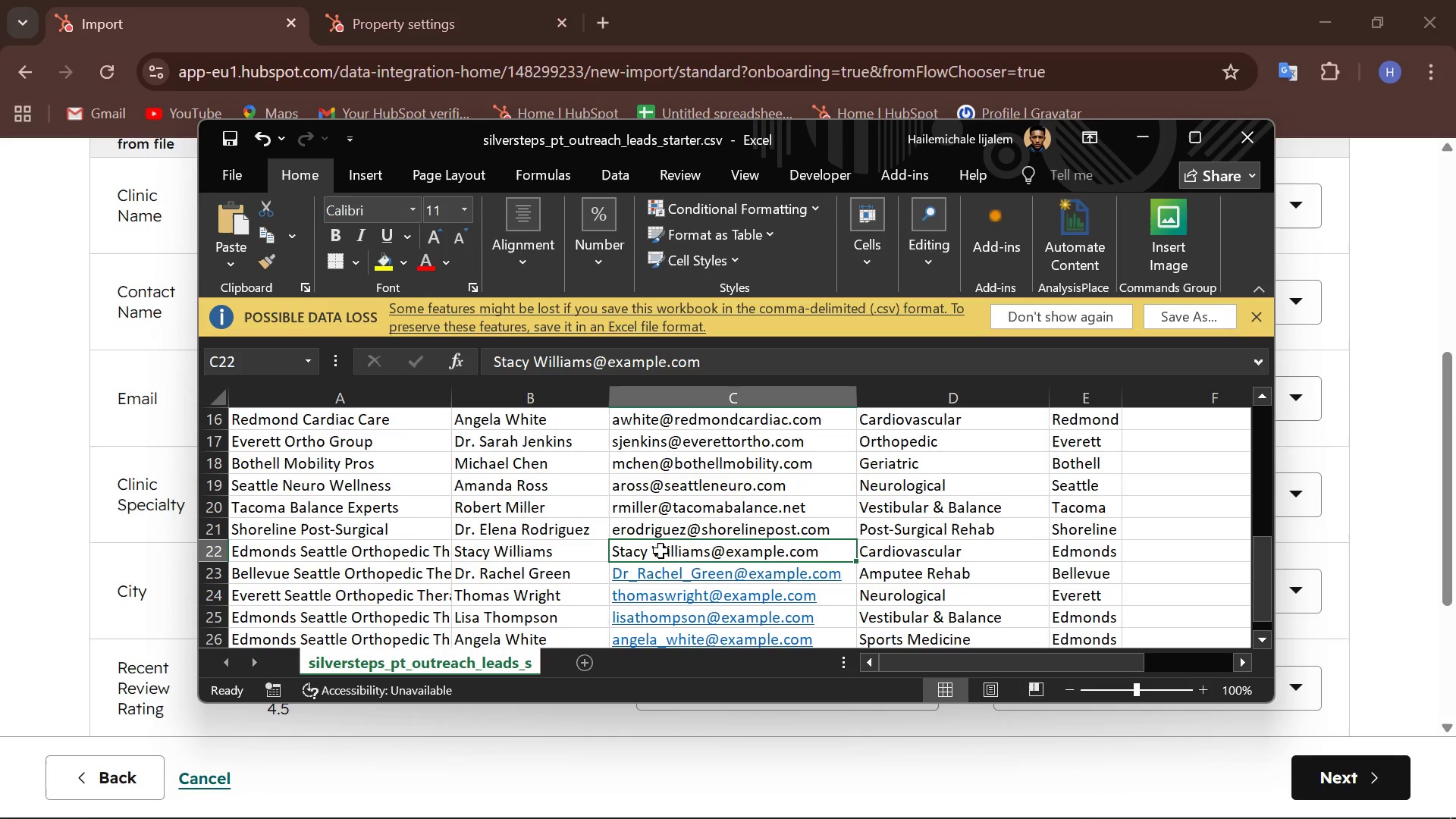 
double_click([661, 551])
 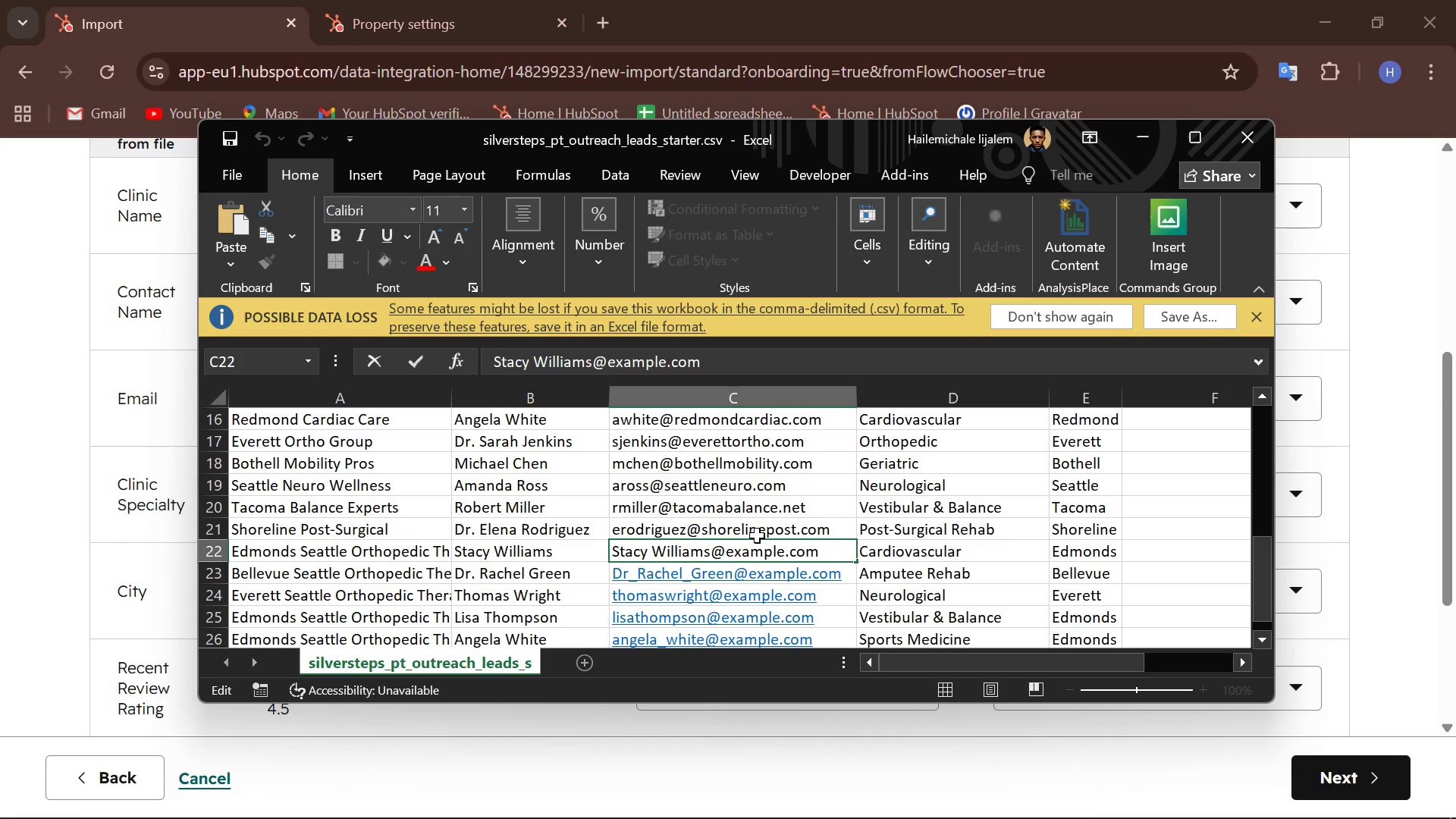 
key(Backspace)
 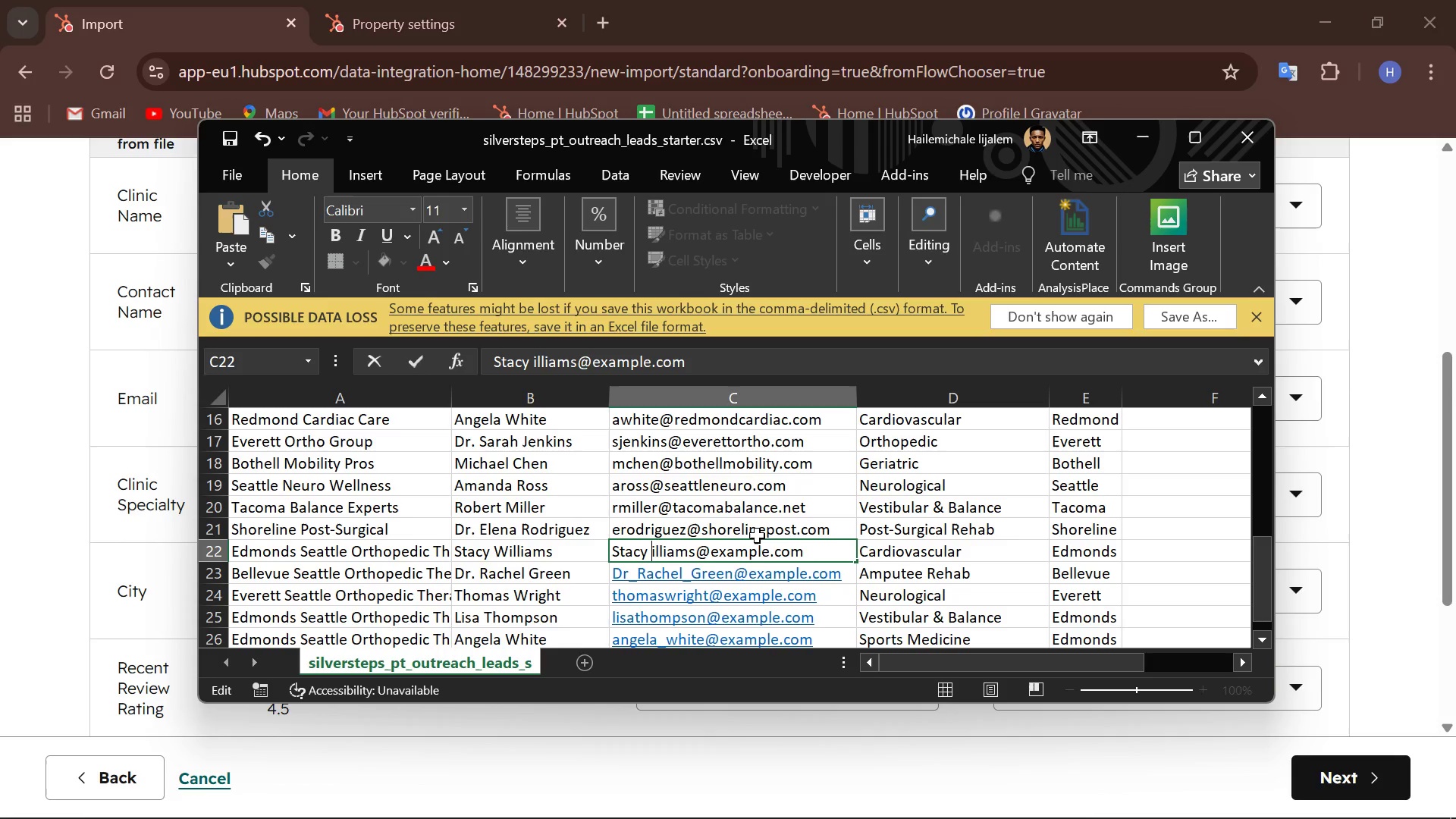 
key(W)
 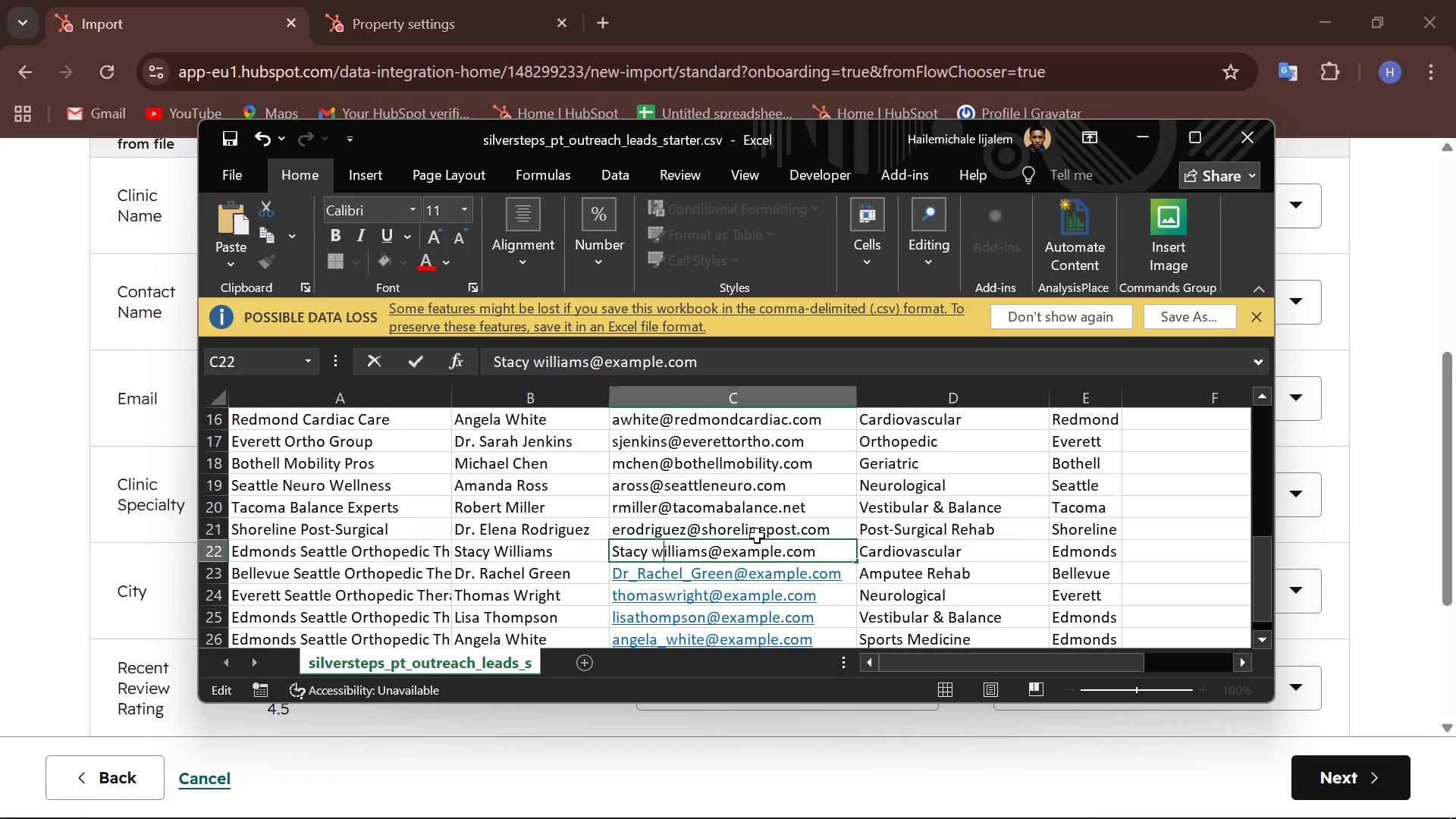 
key(ArrowLeft)
 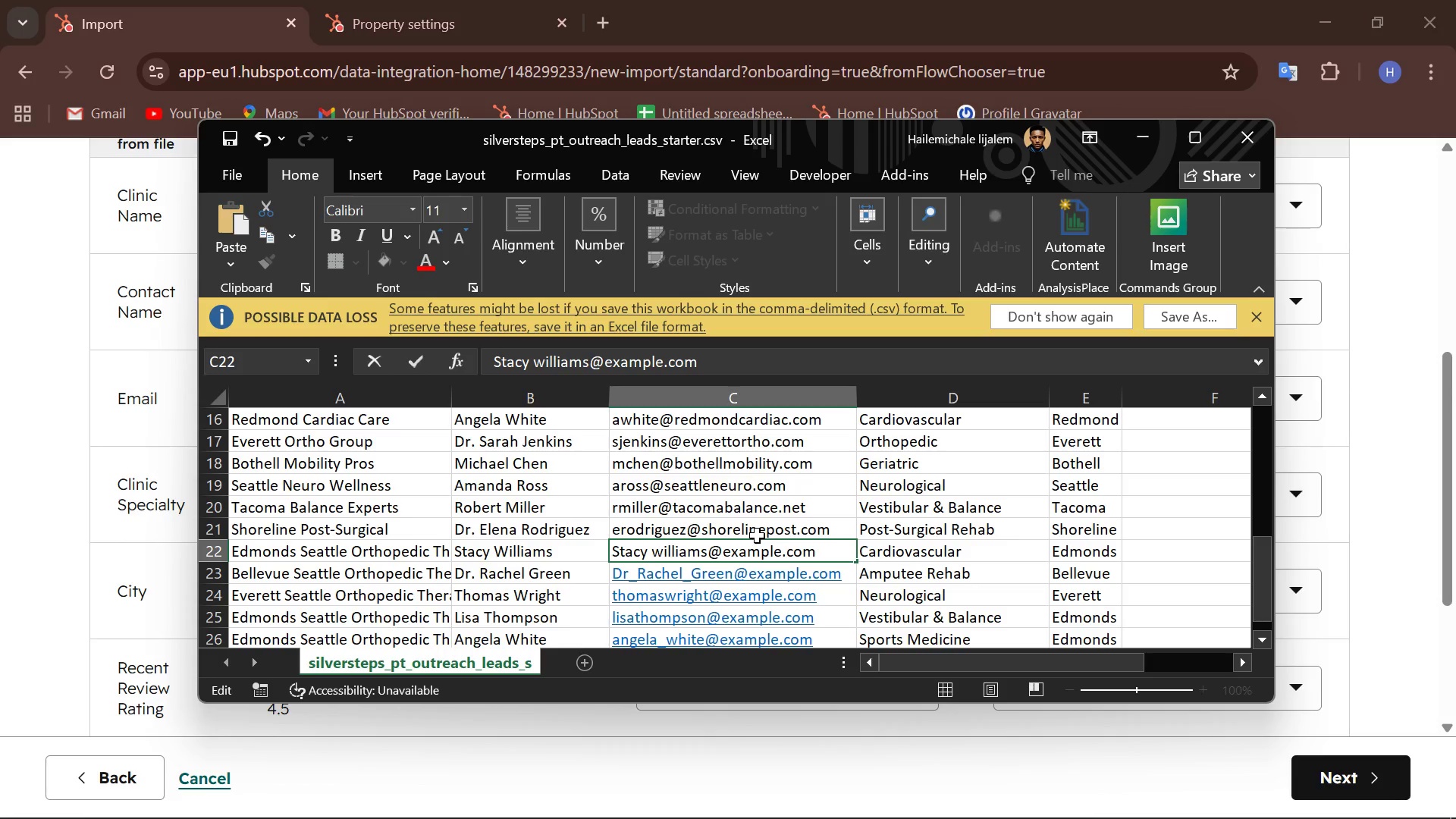 
key(Backspace)
 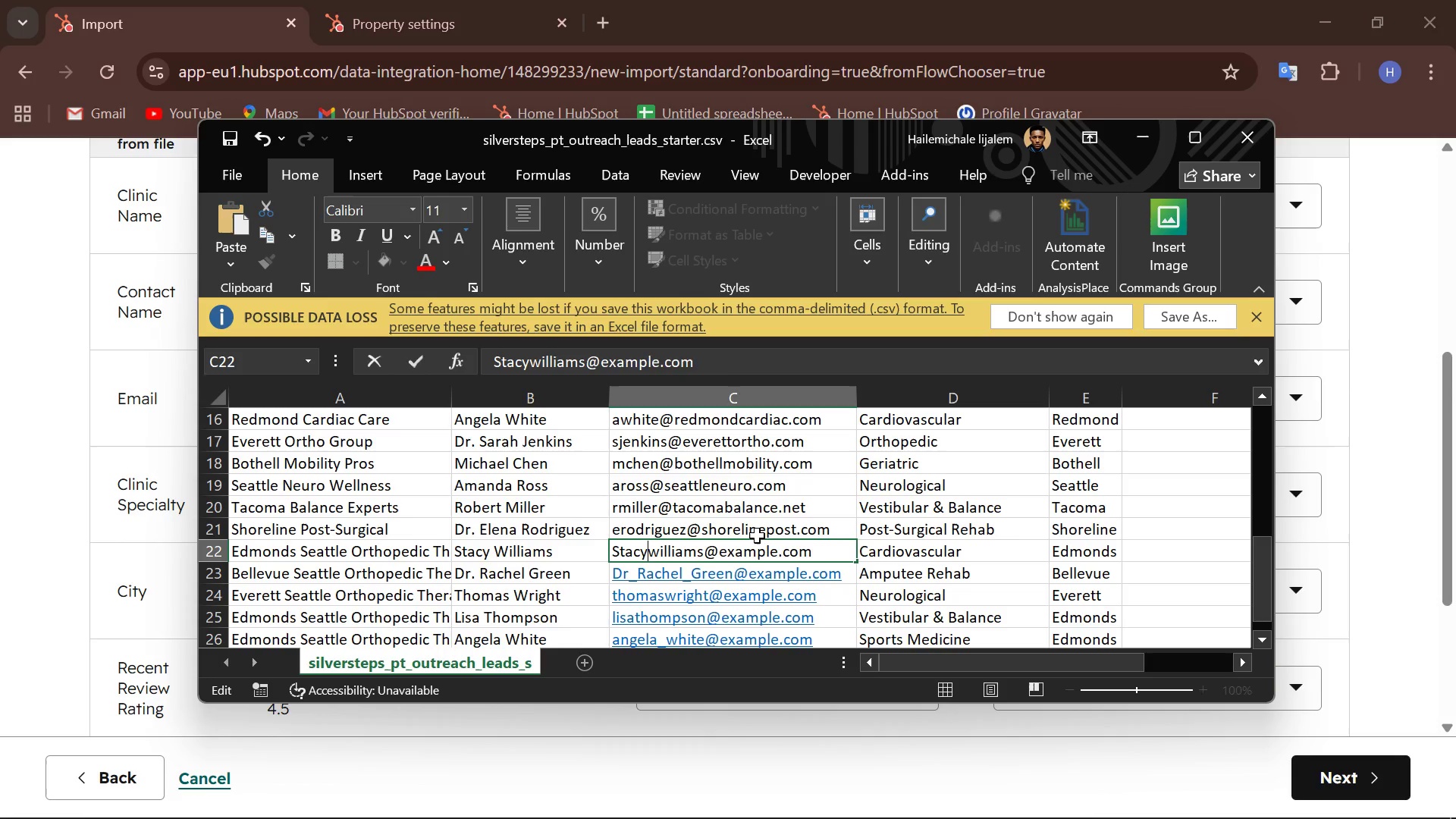 
key(Minus)
 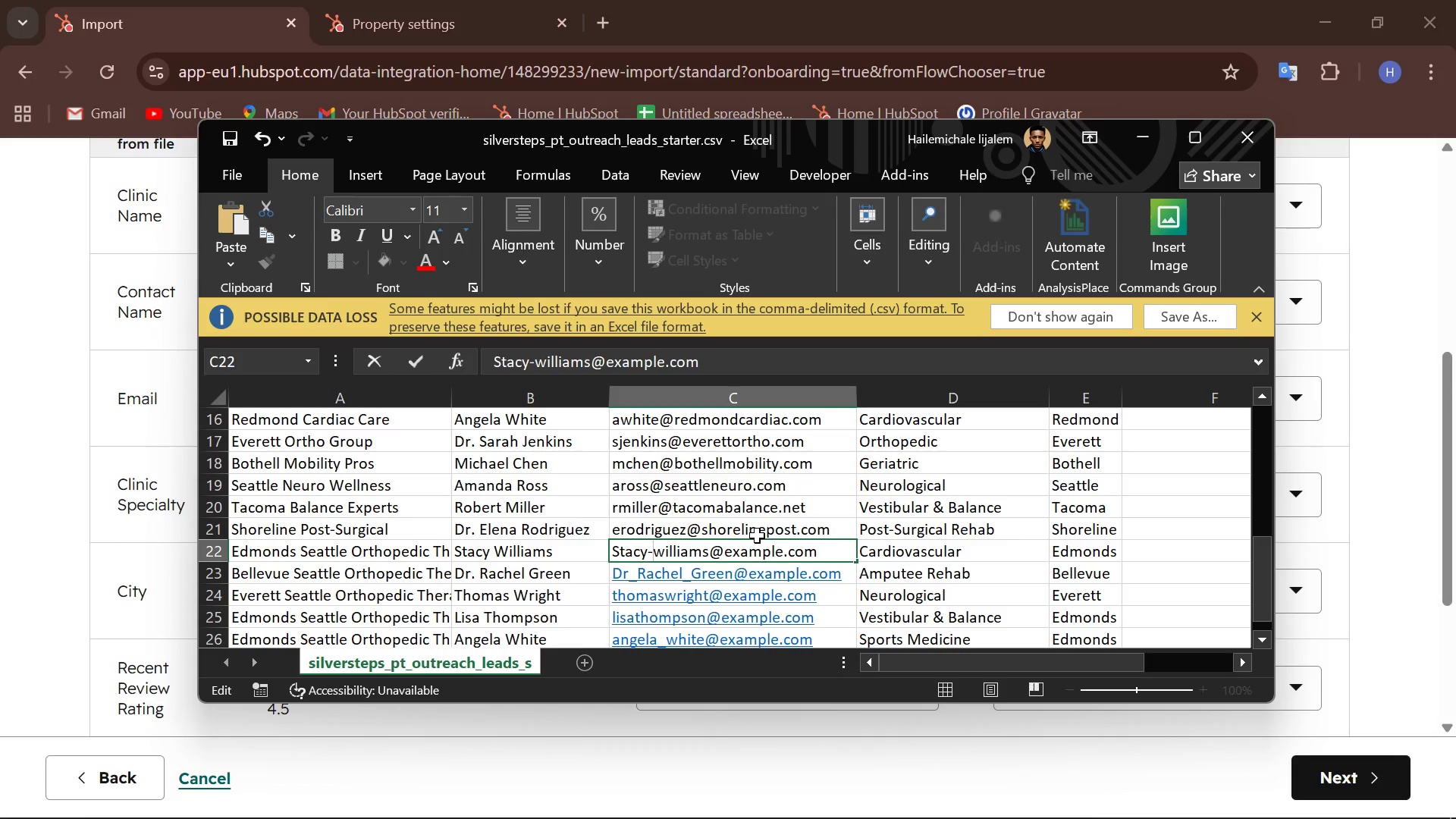 
key(Backspace)
 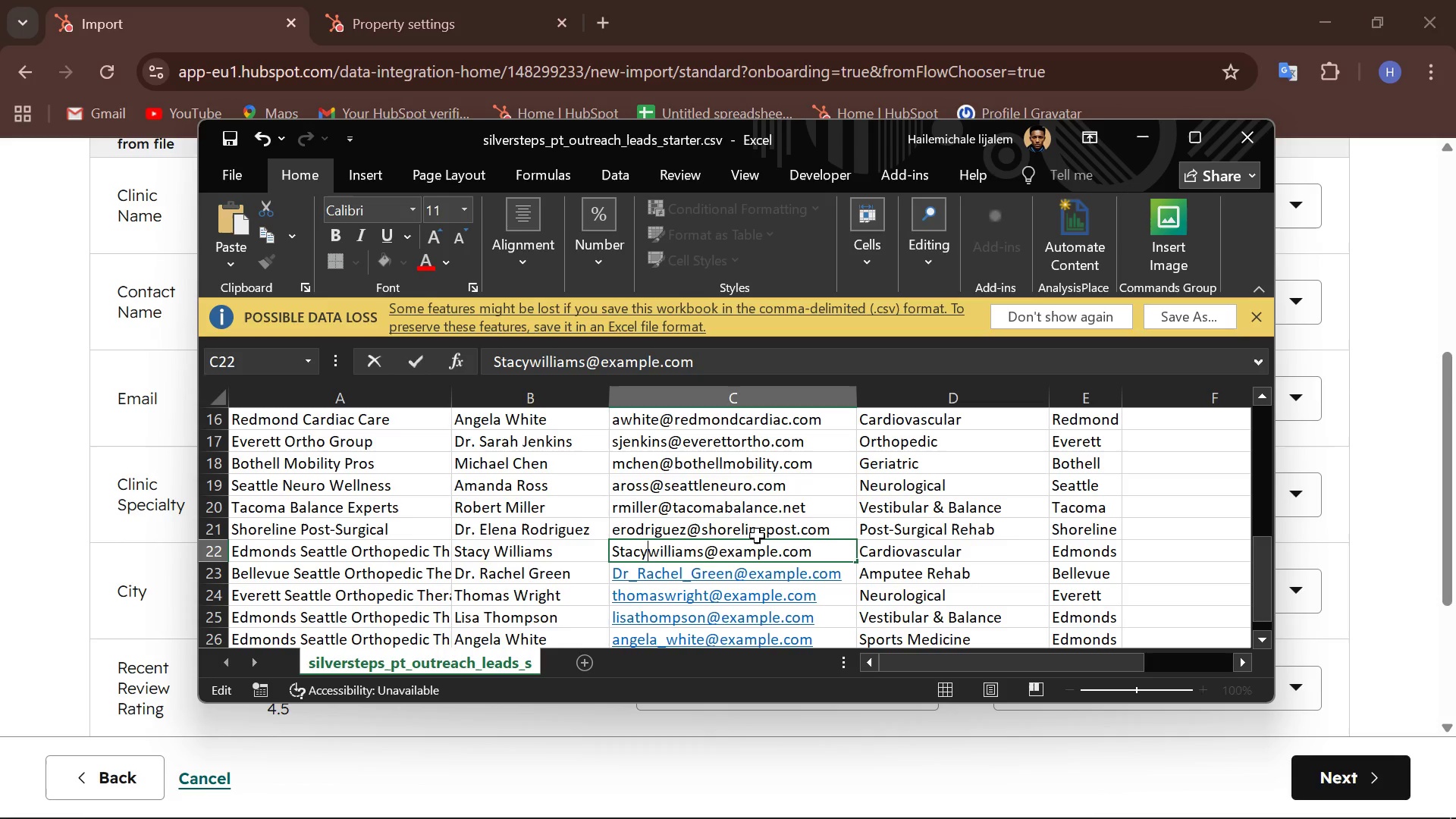 
key(Shift+ShiftRight)
 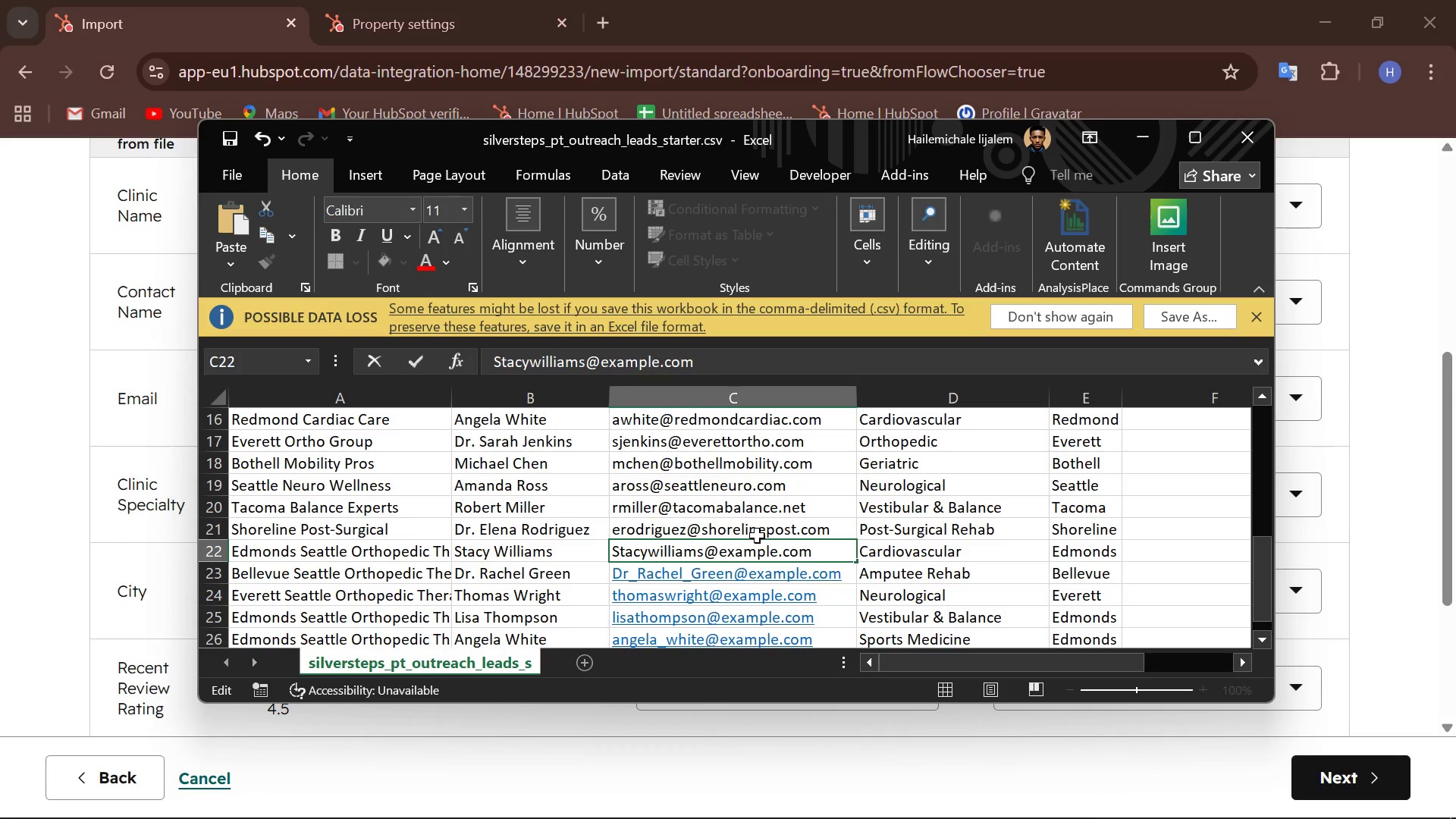 
key(Shift+Minus)
 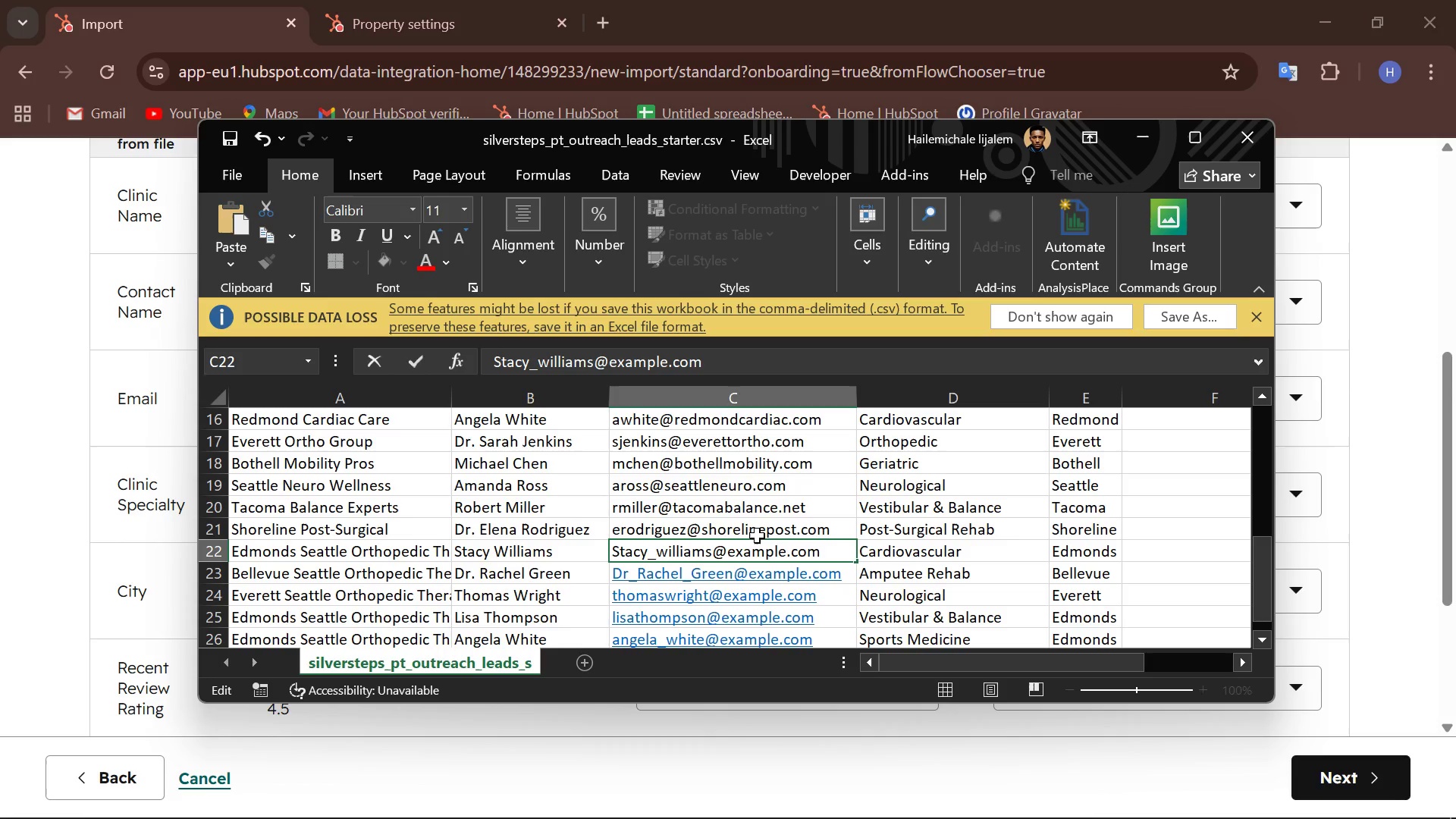 
key(ArrowLeft)
 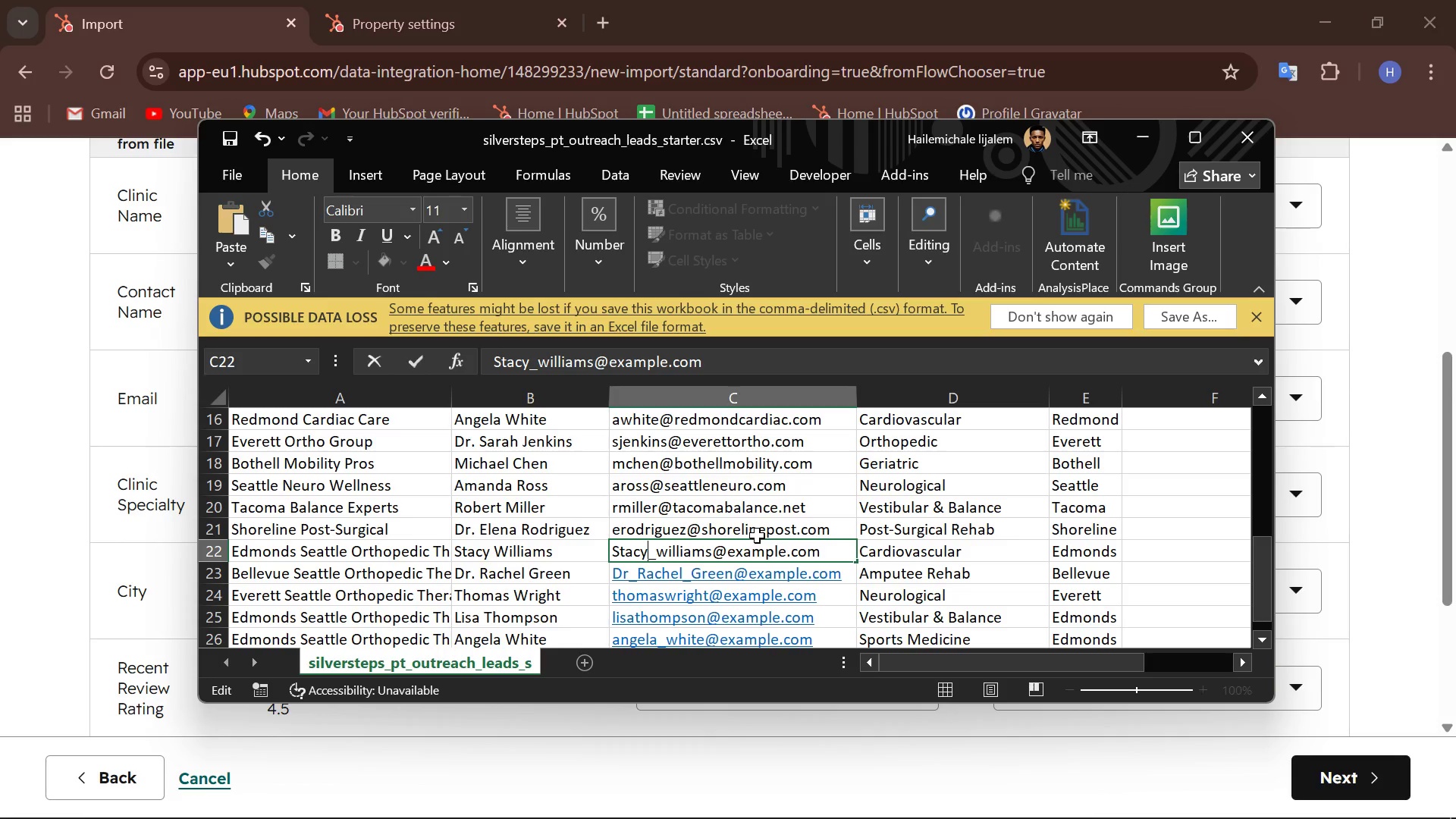 
key(ArrowLeft)
 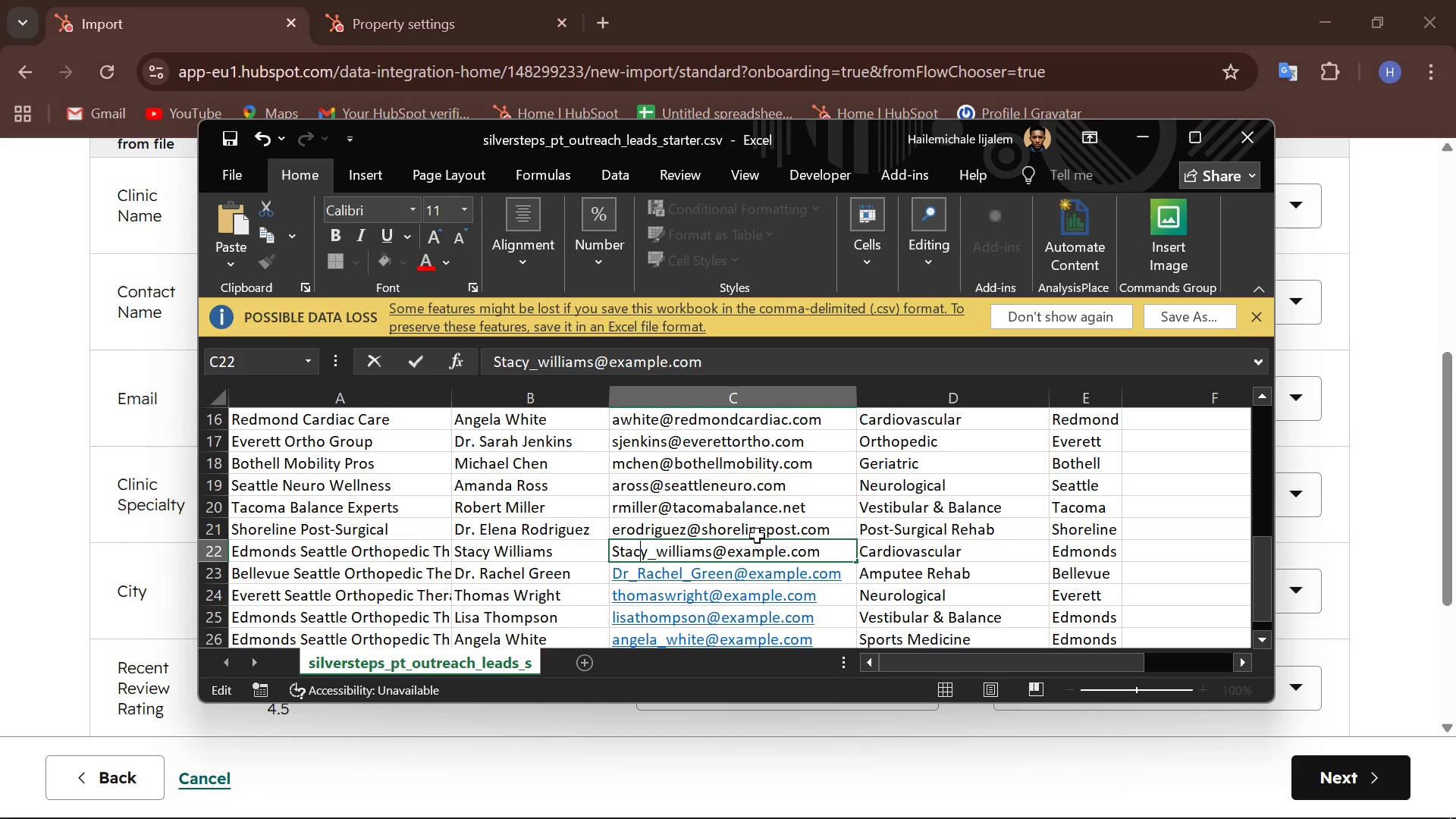 
key(ArrowLeft)
 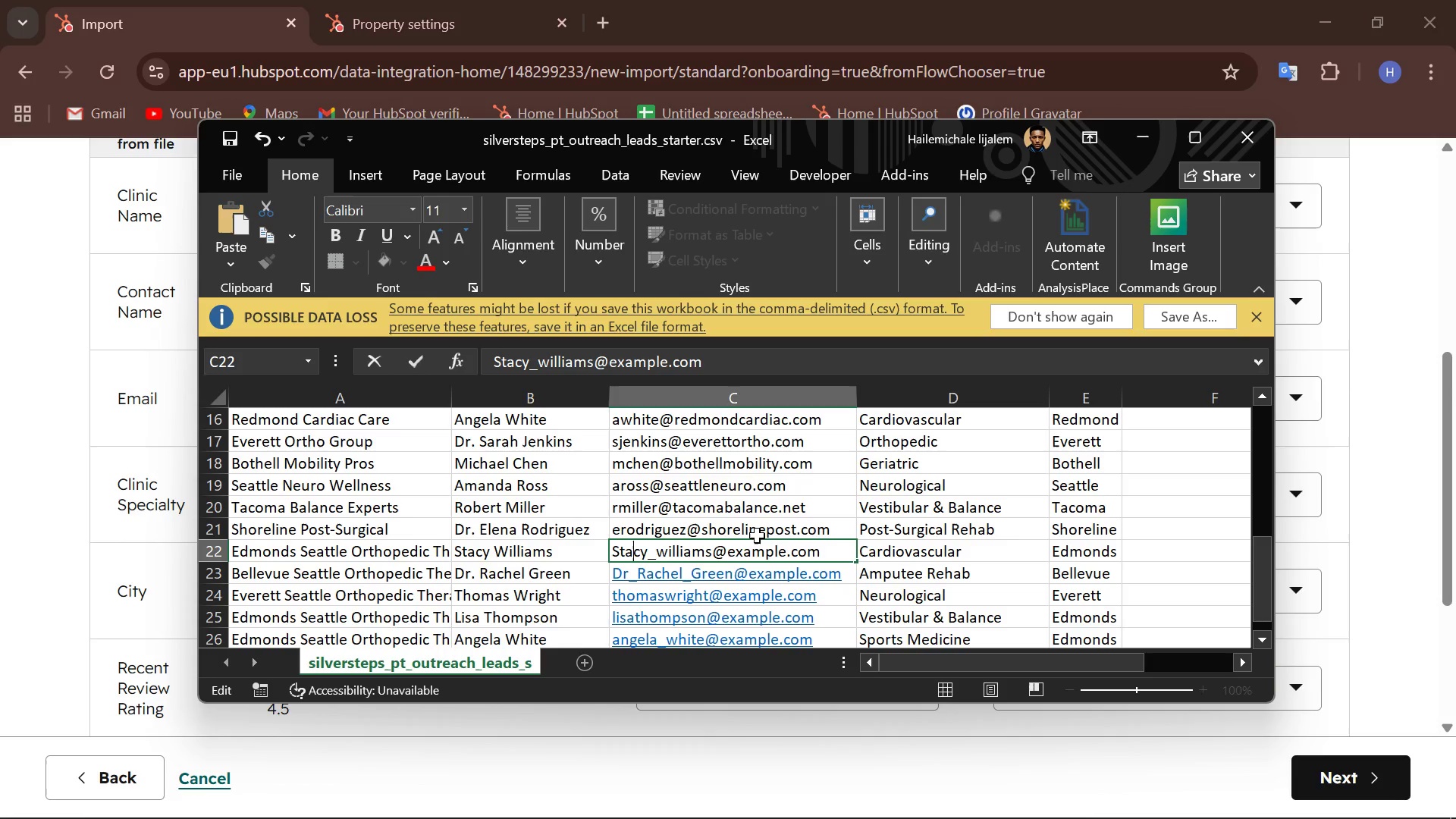 
key(ArrowLeft)
 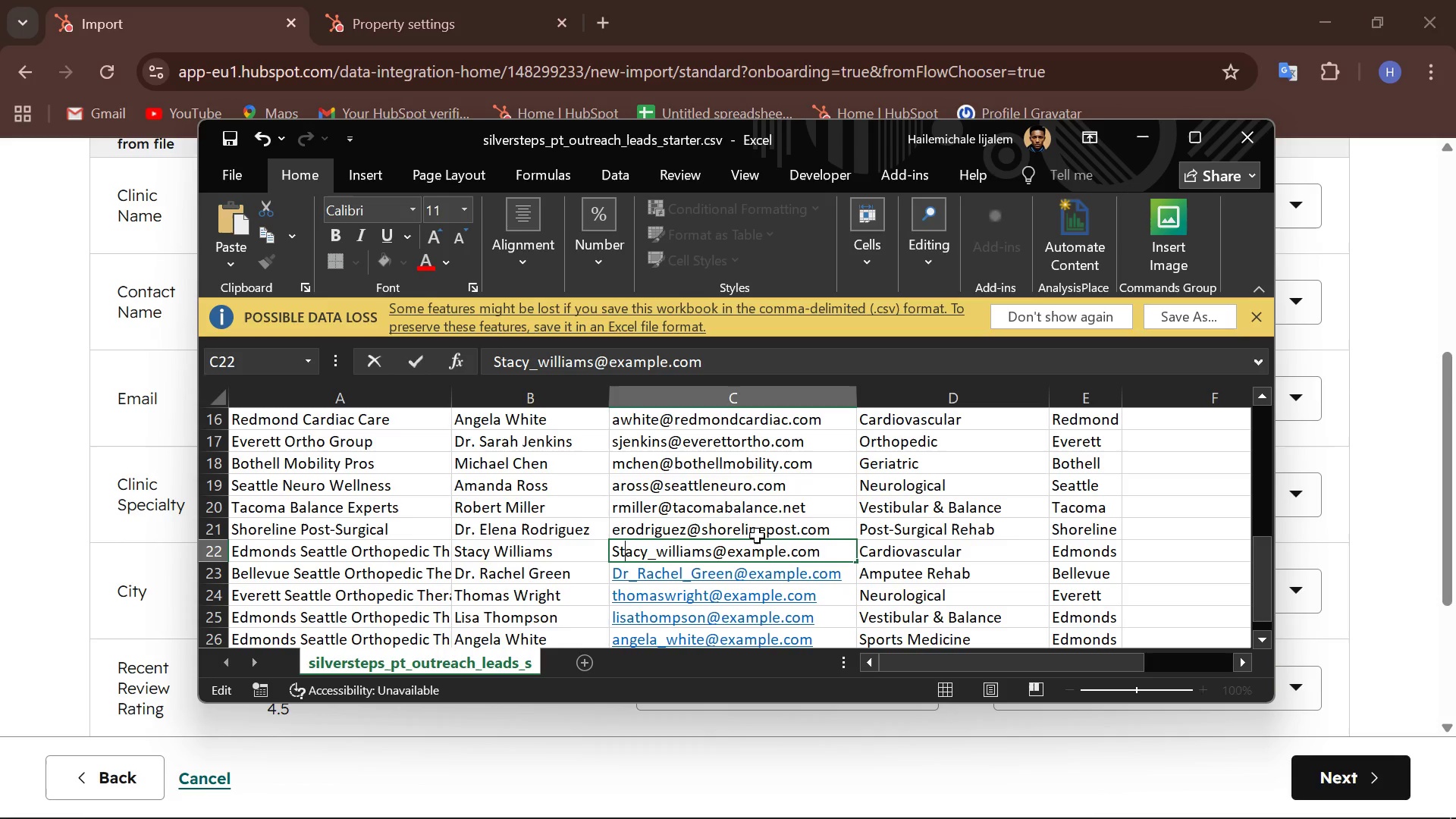 
key(ArrowLeft)
 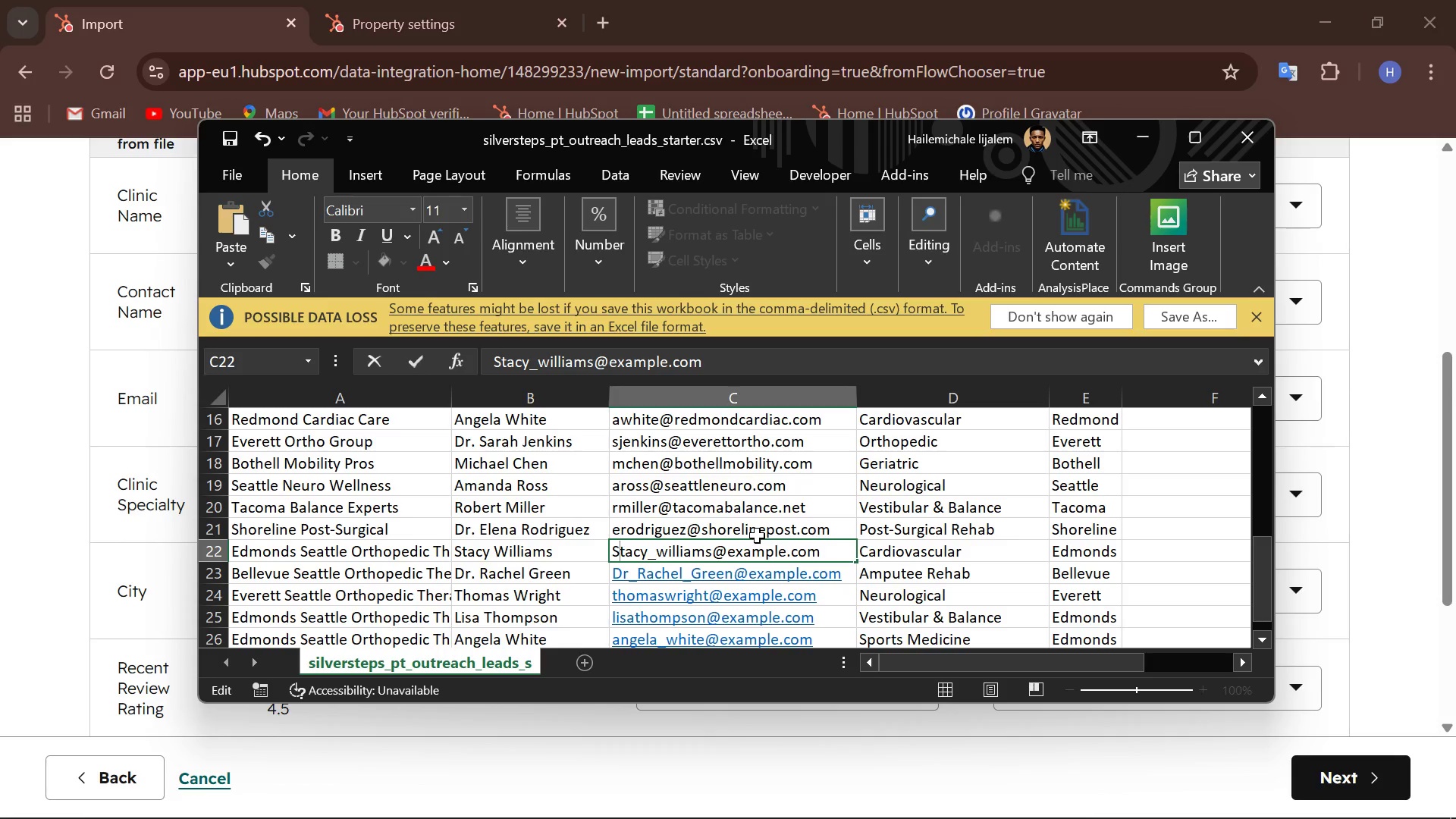 
key(Backspace)
 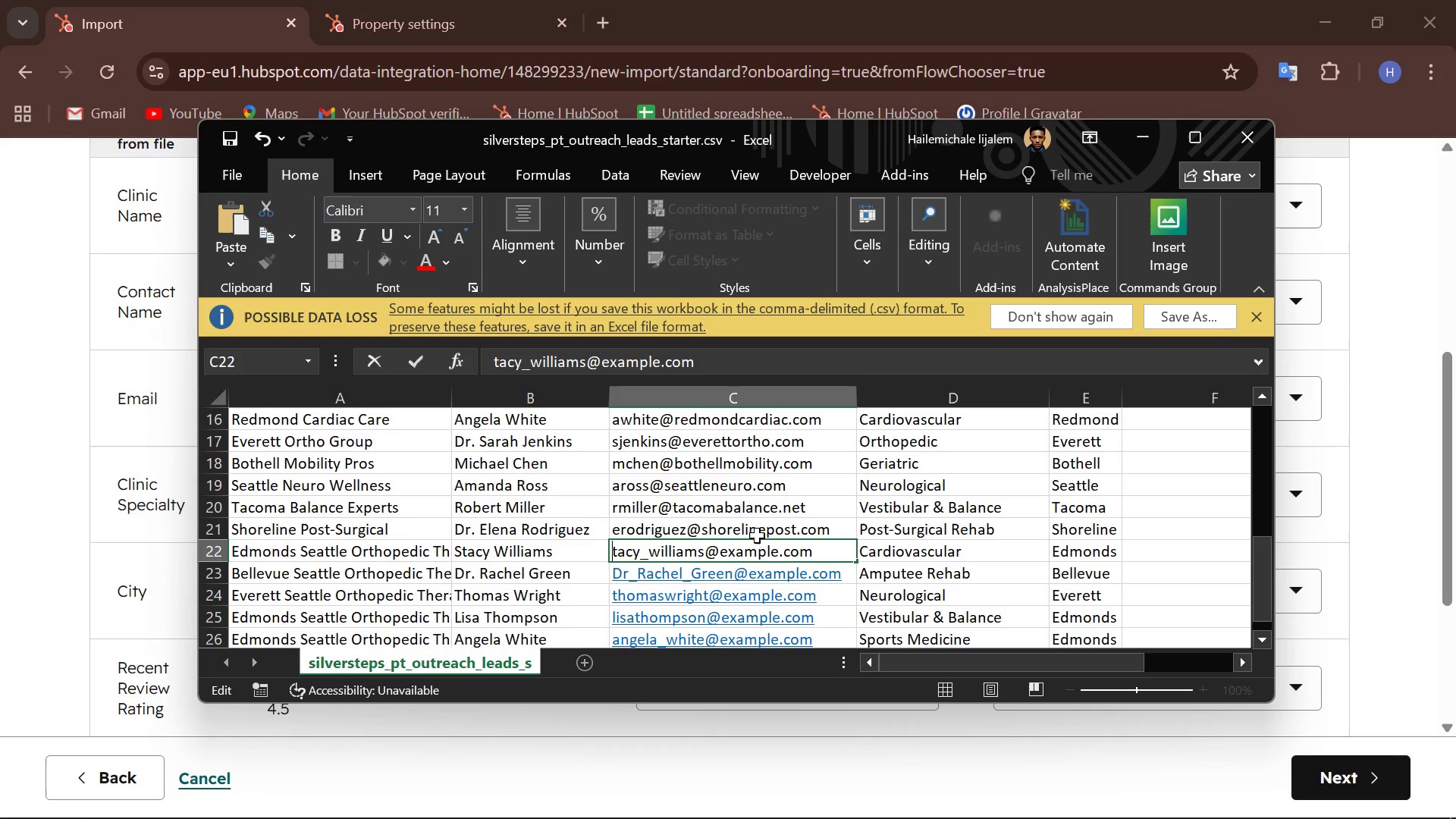 
key(S)
 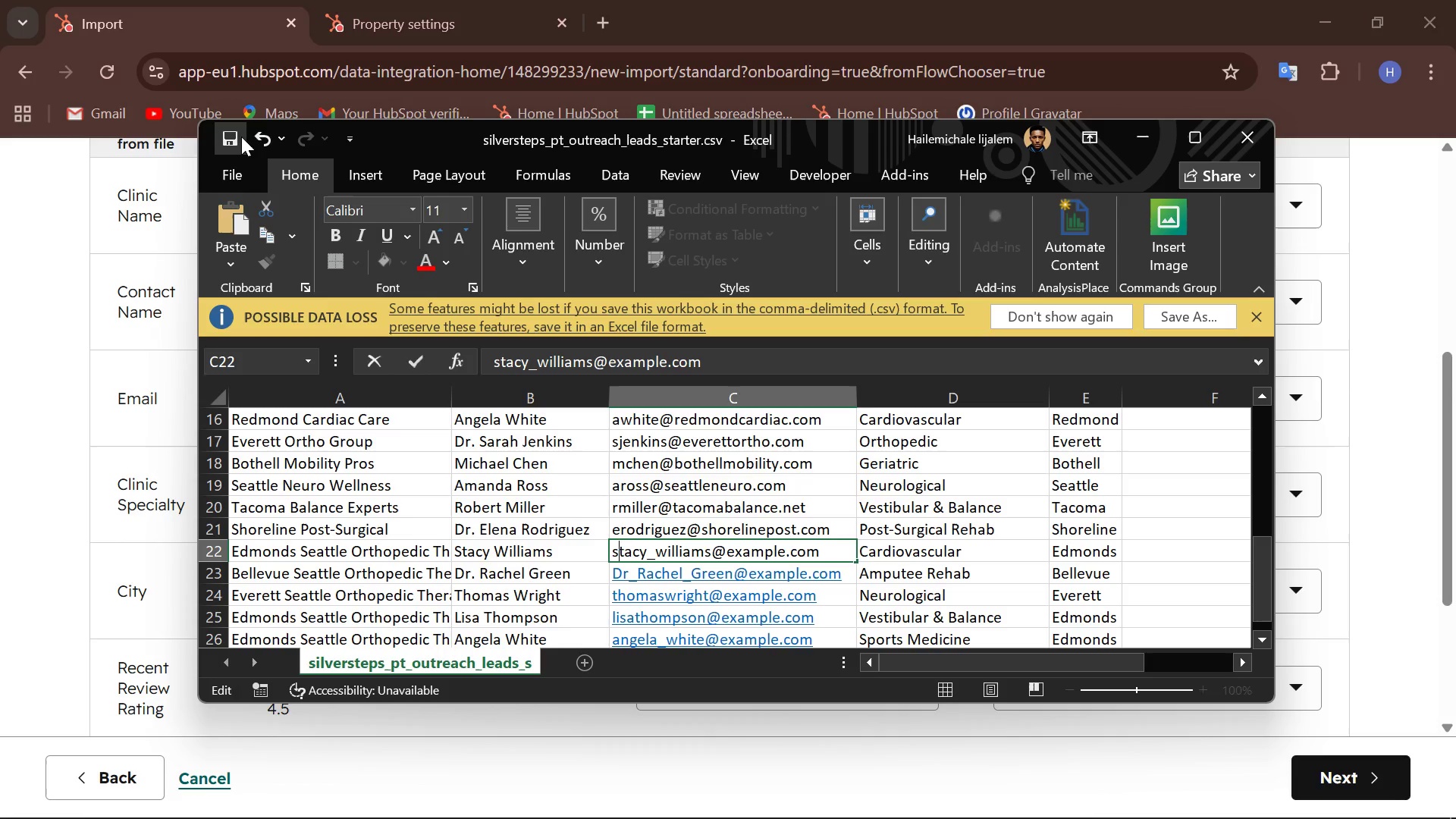 
double_click([234, 135])
 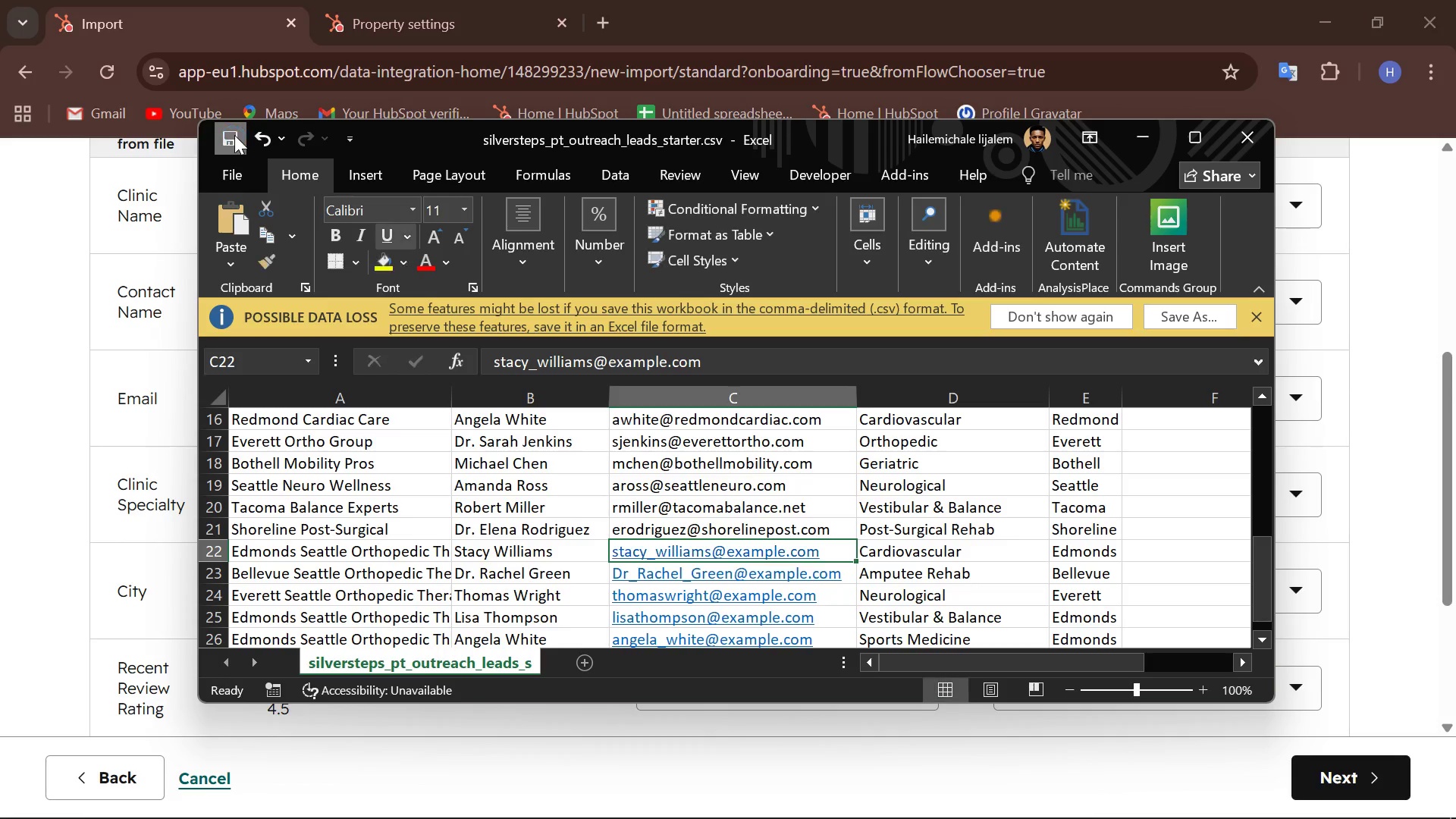 
triple_click([234, 135])
 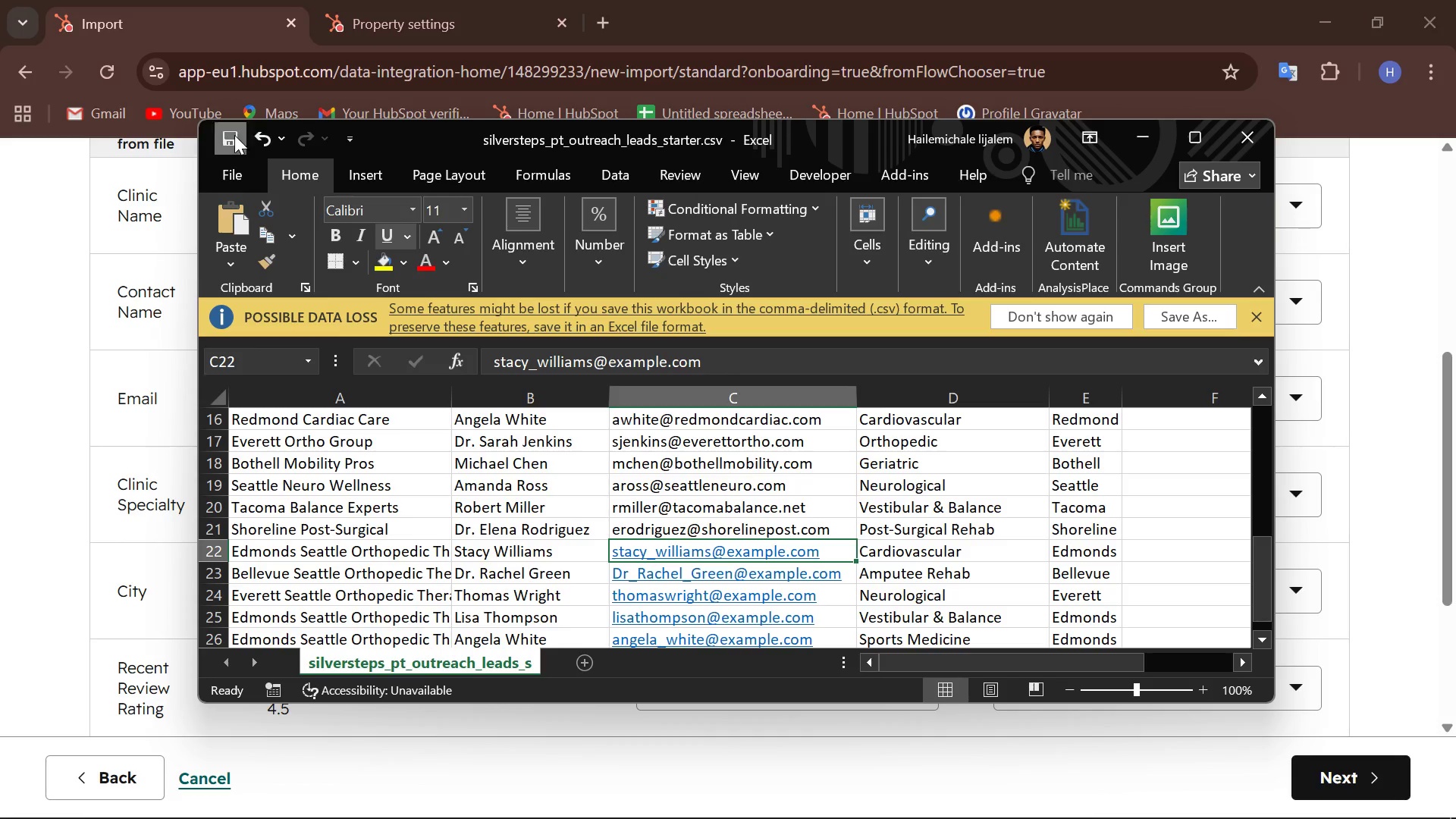 
triple_click([234, 135])
 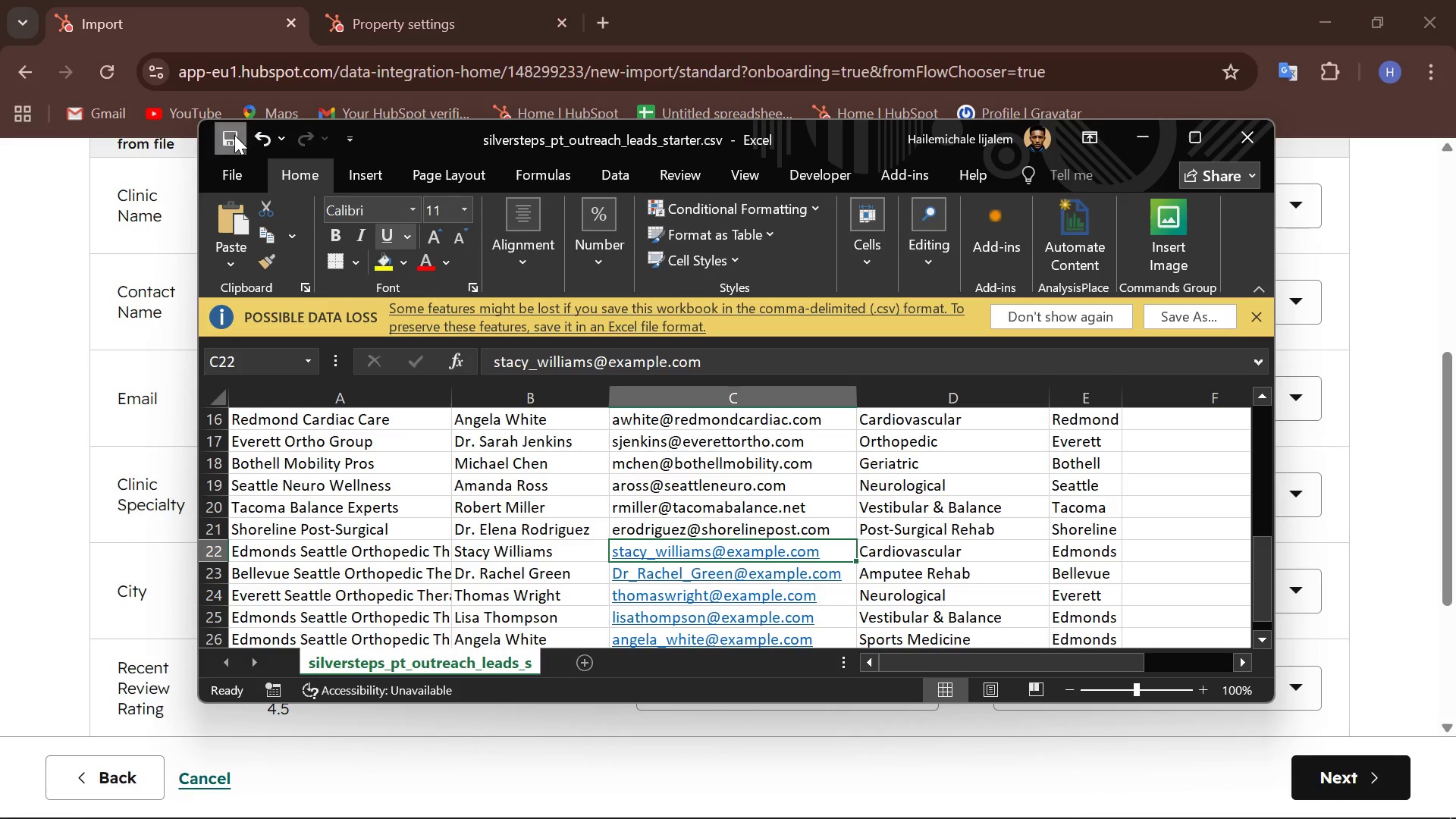 
triple_click([234, 135])
 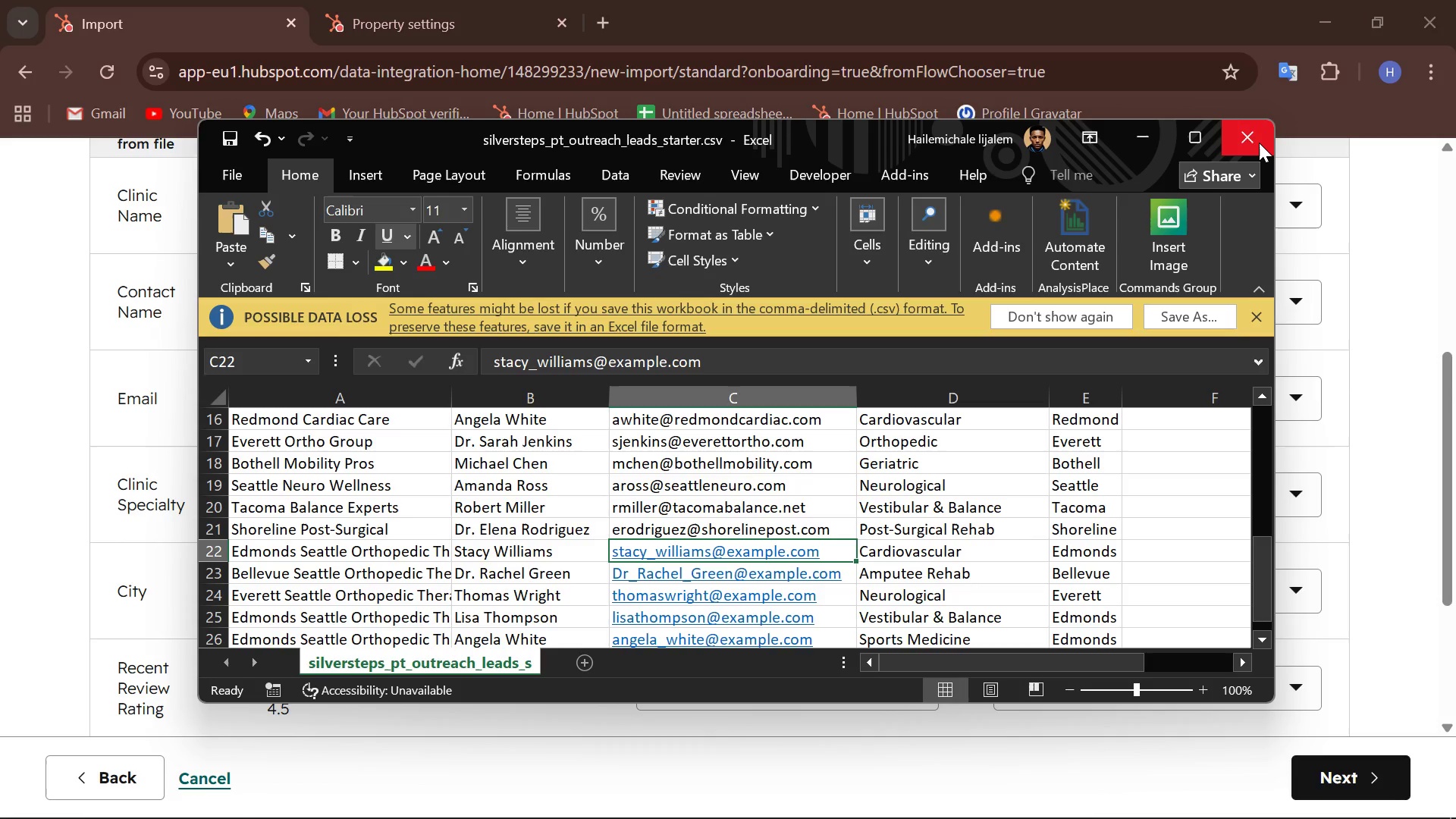 
left_click([1259, 143])
 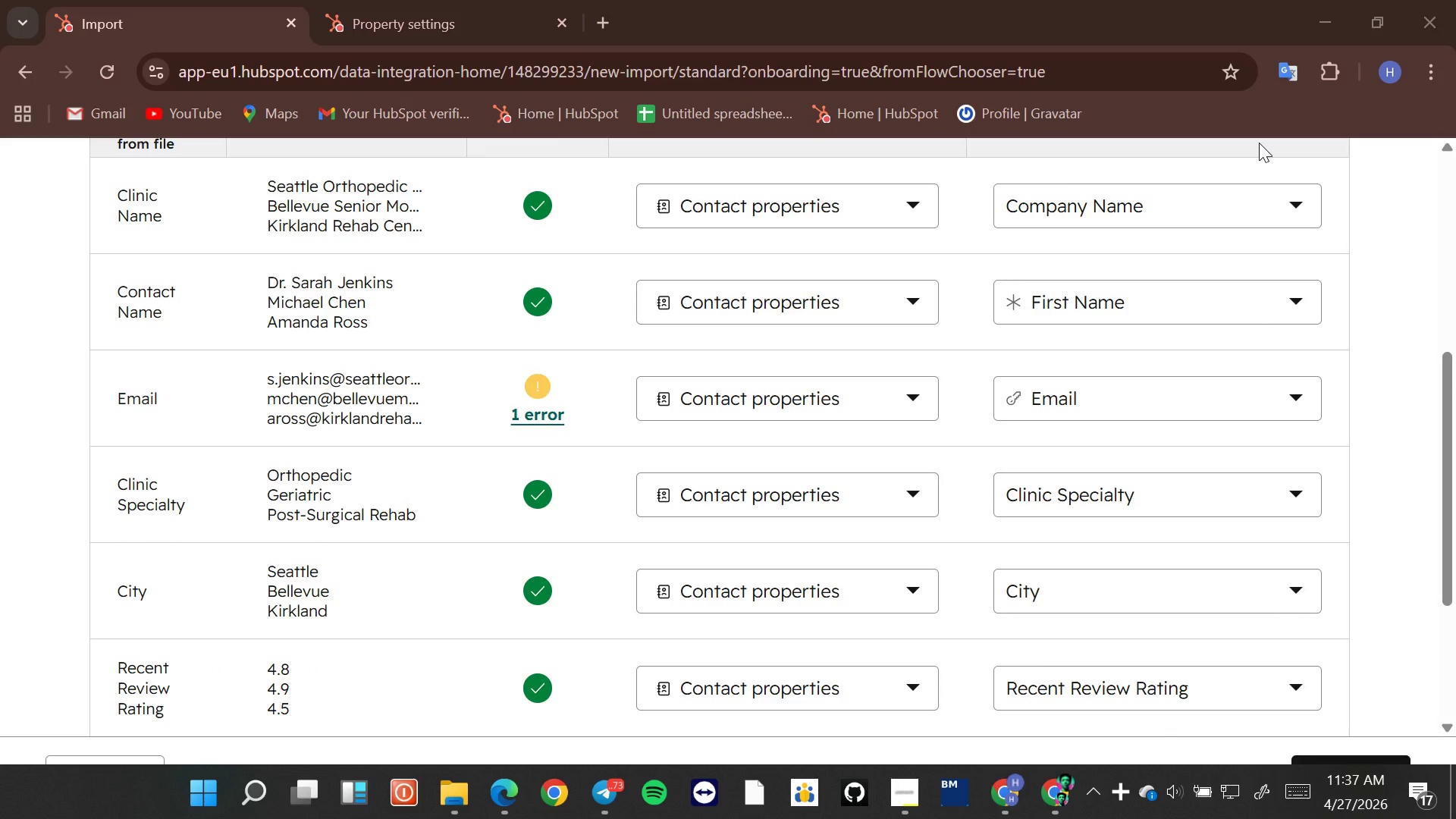 
wait(10.39)
 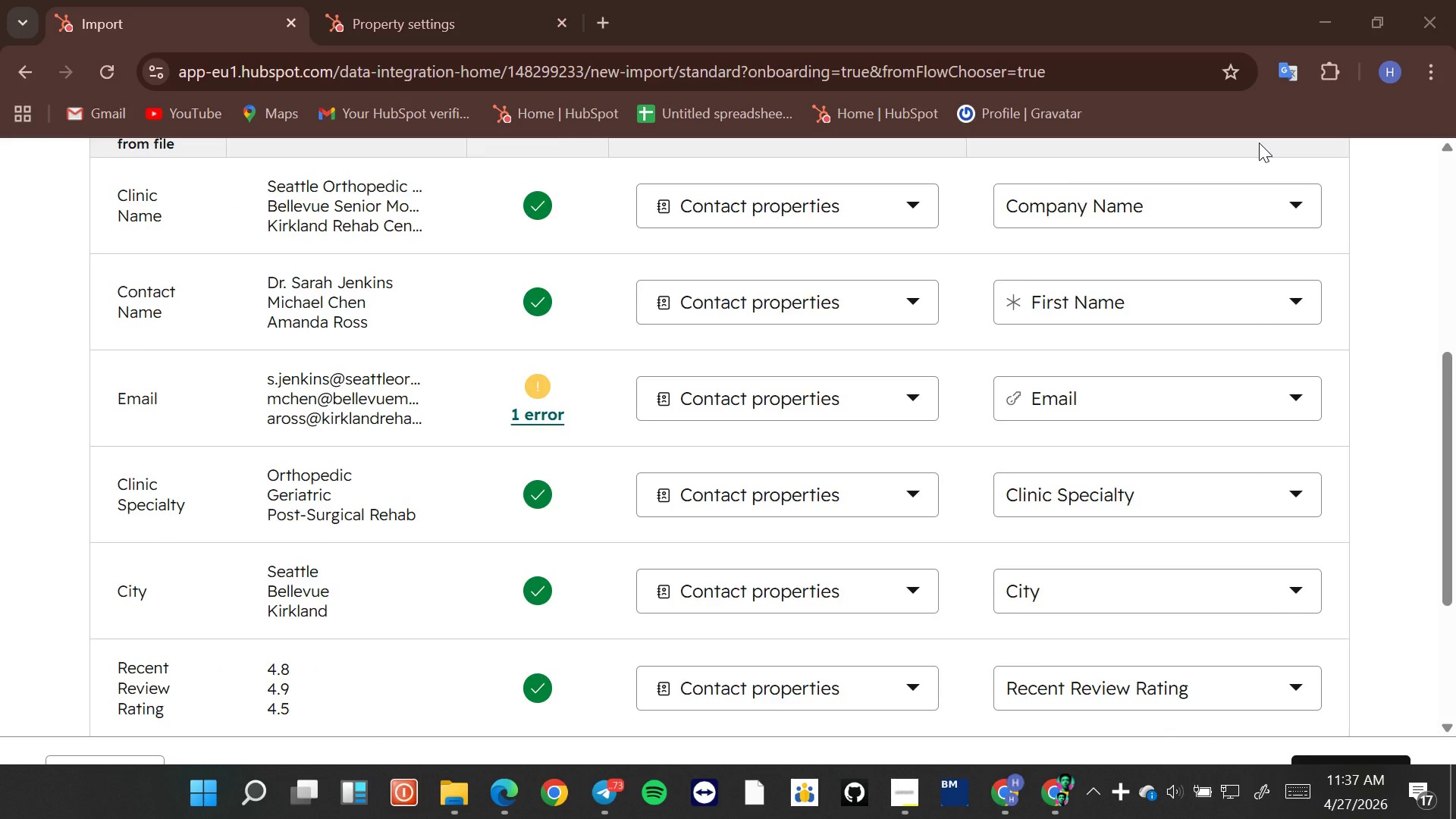 
left_click([532, 383])
 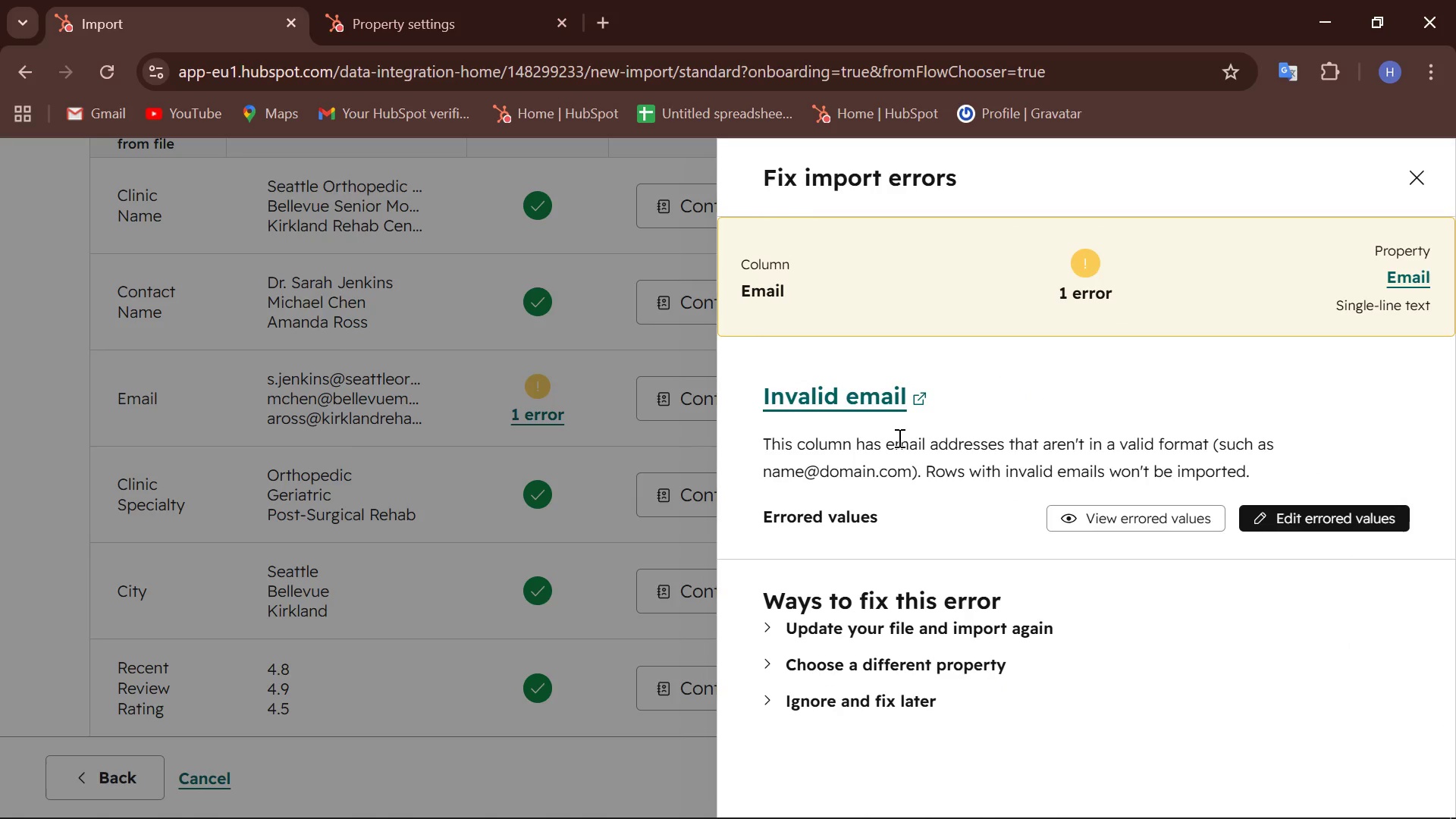 
scroll: coordinate [898, 438], scroll_direction: down, amount: 2.0
 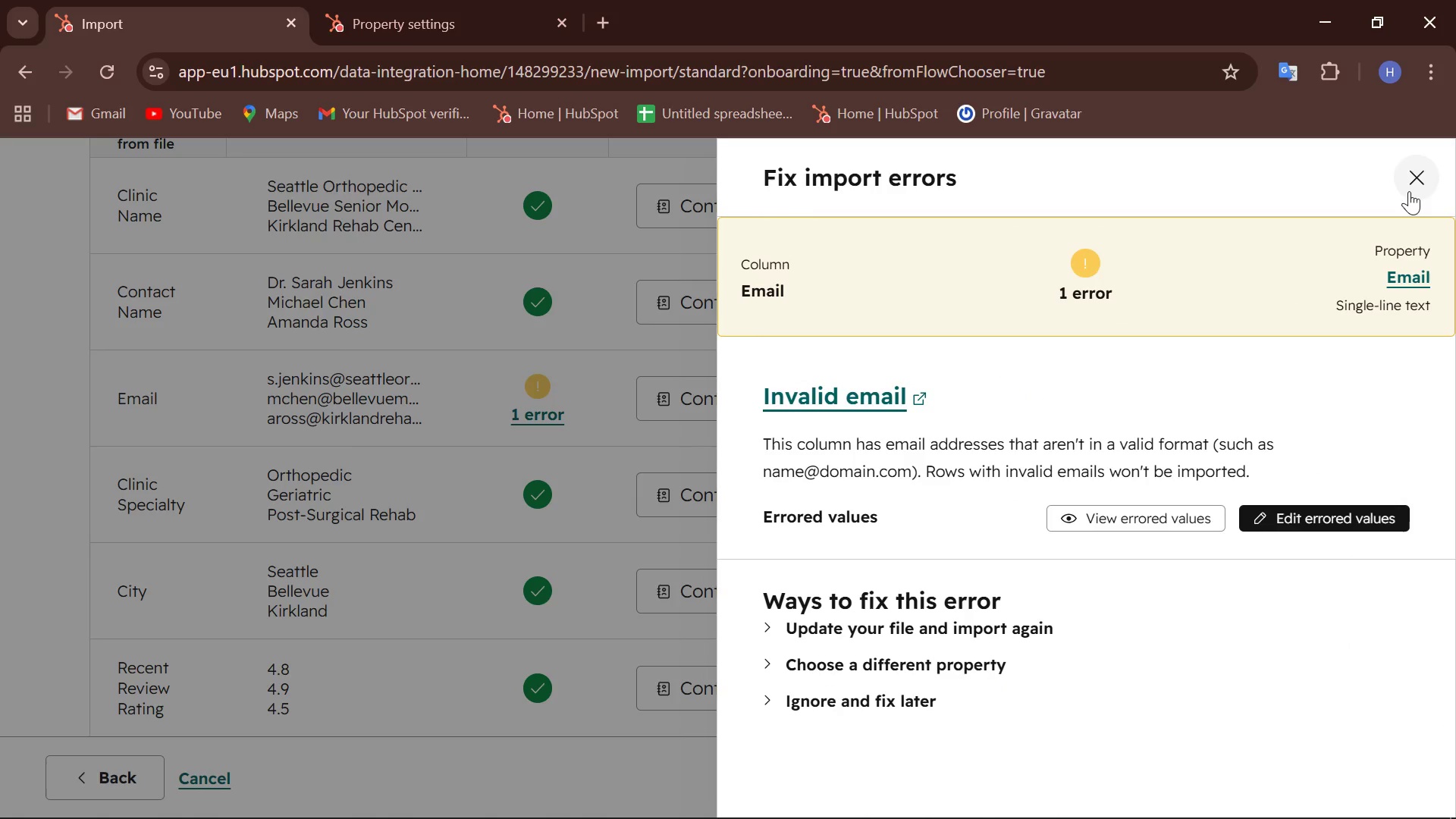 
left_click([1412, 176])
 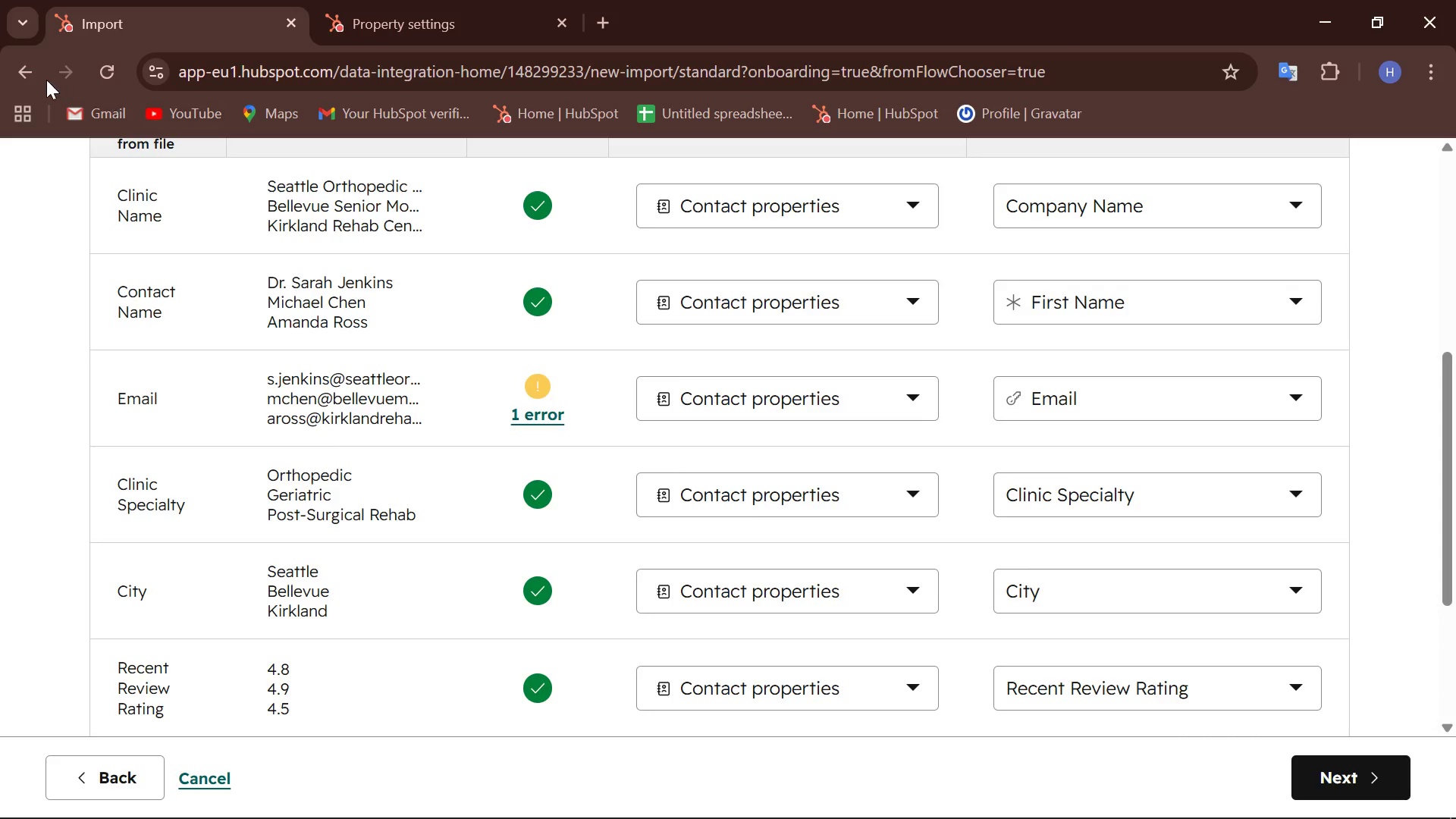 
left_click([115, 71])
 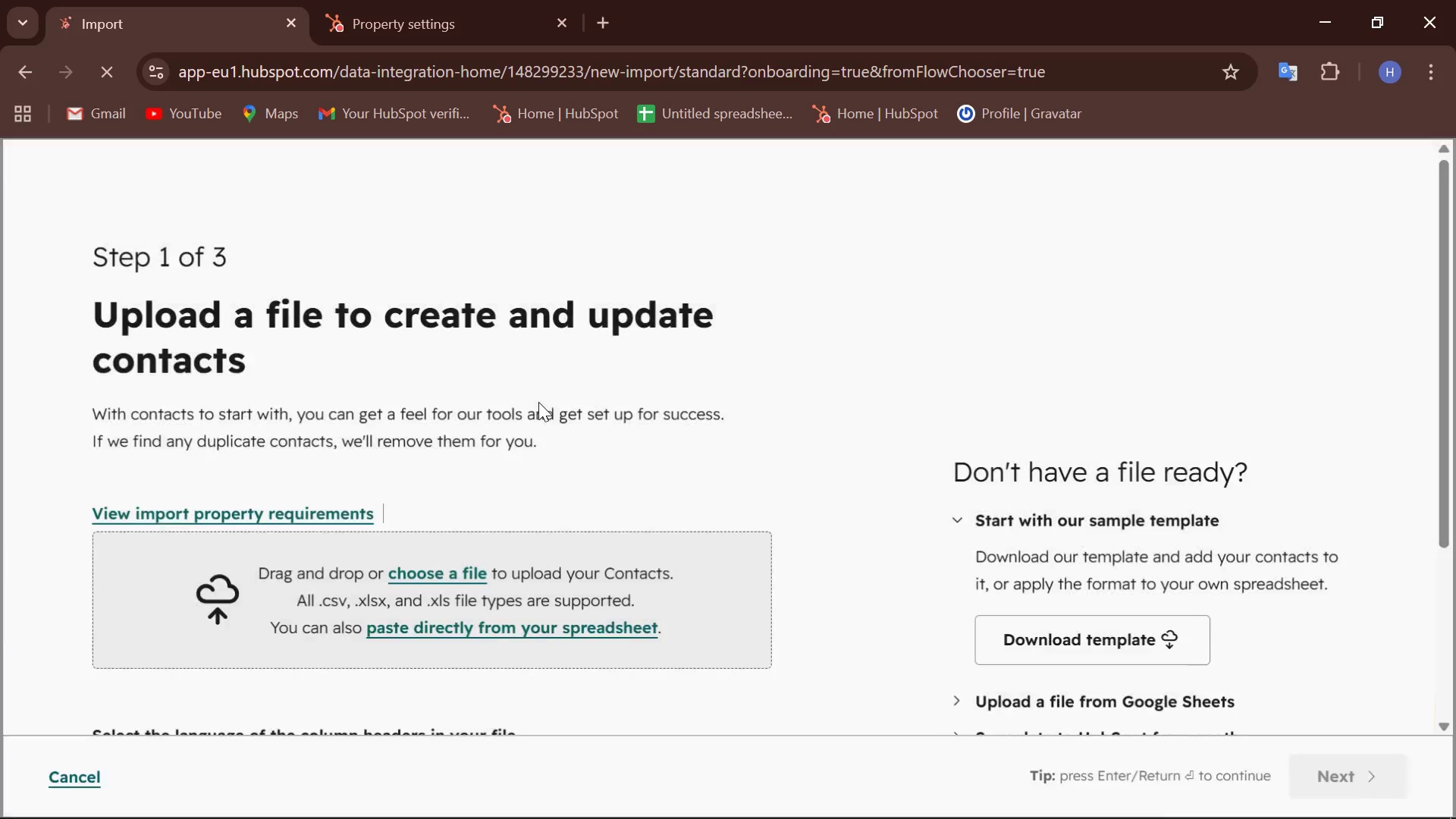 
left_click([456, 574])
 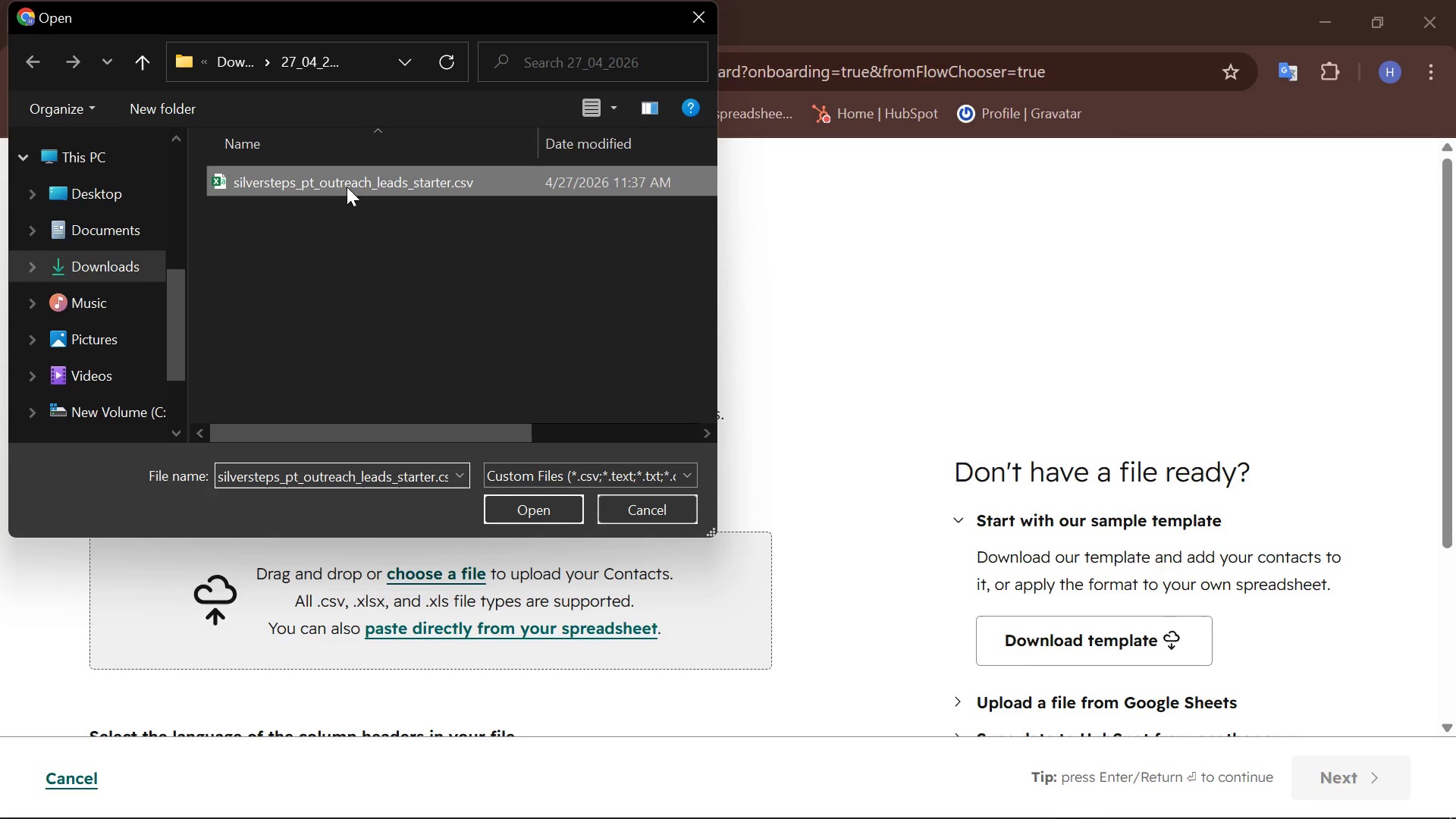 
left_click([557, 494])
 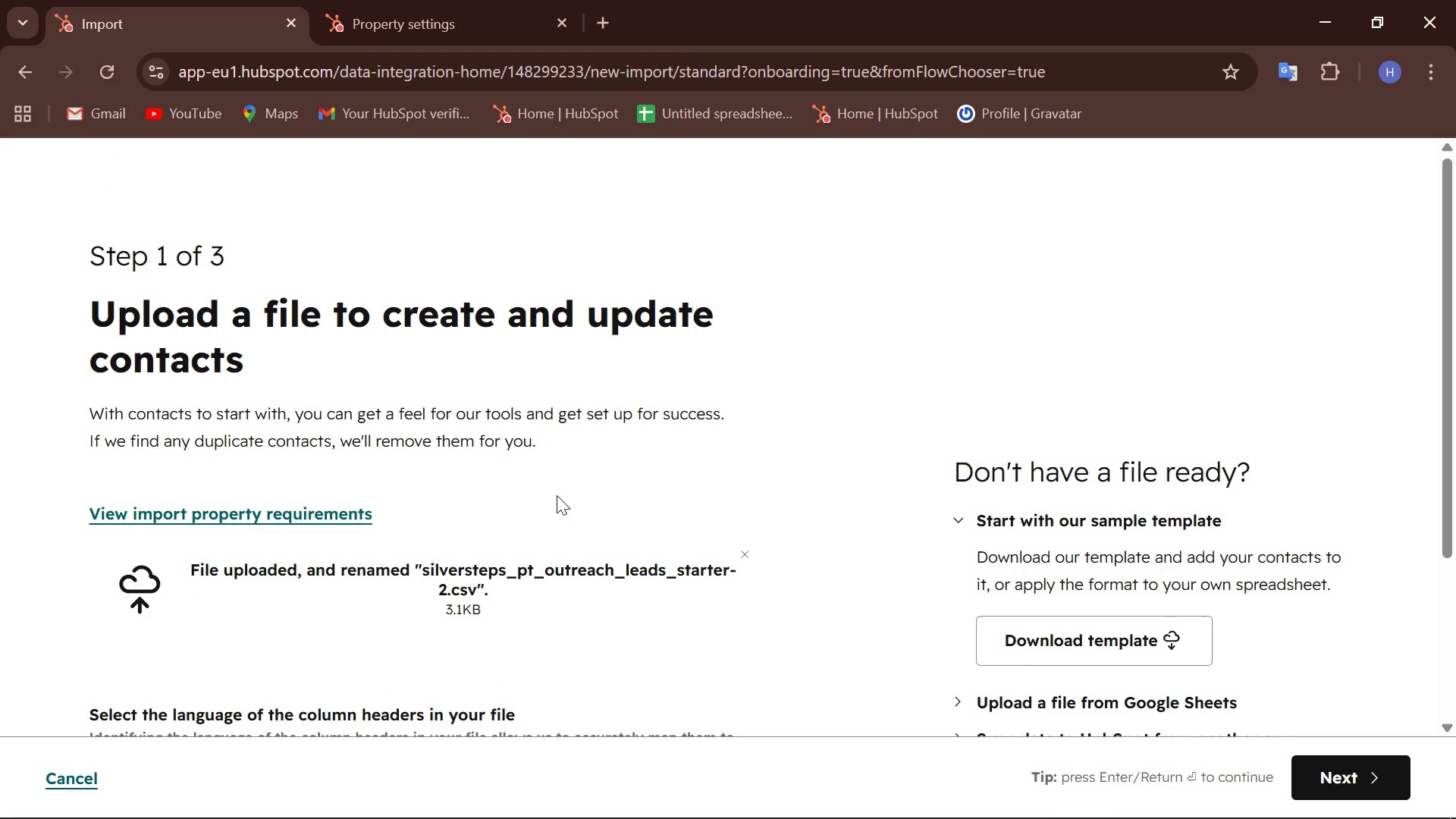 
left_click([1328, 777])
 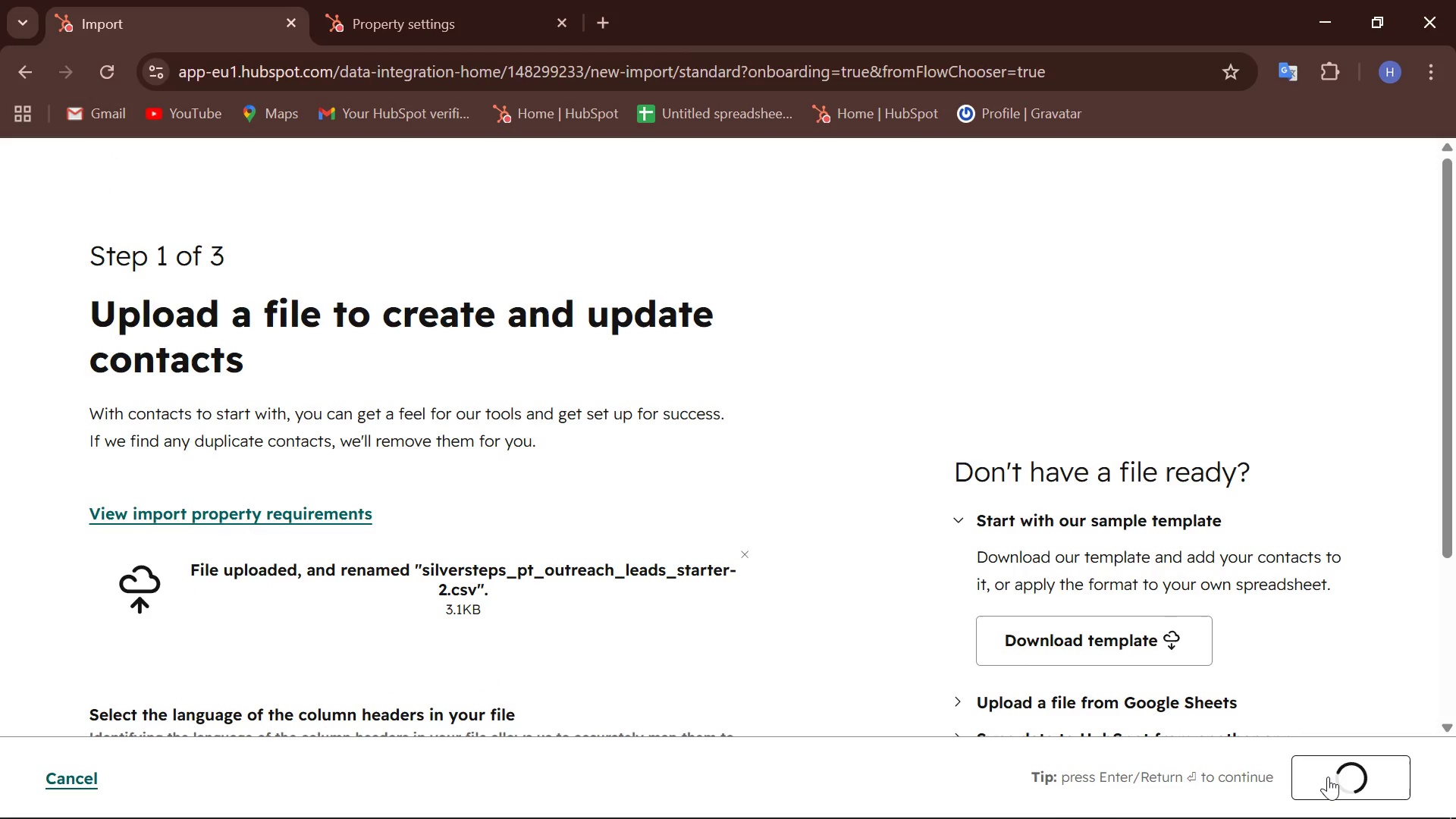 
mouse_move([1326, 747])
 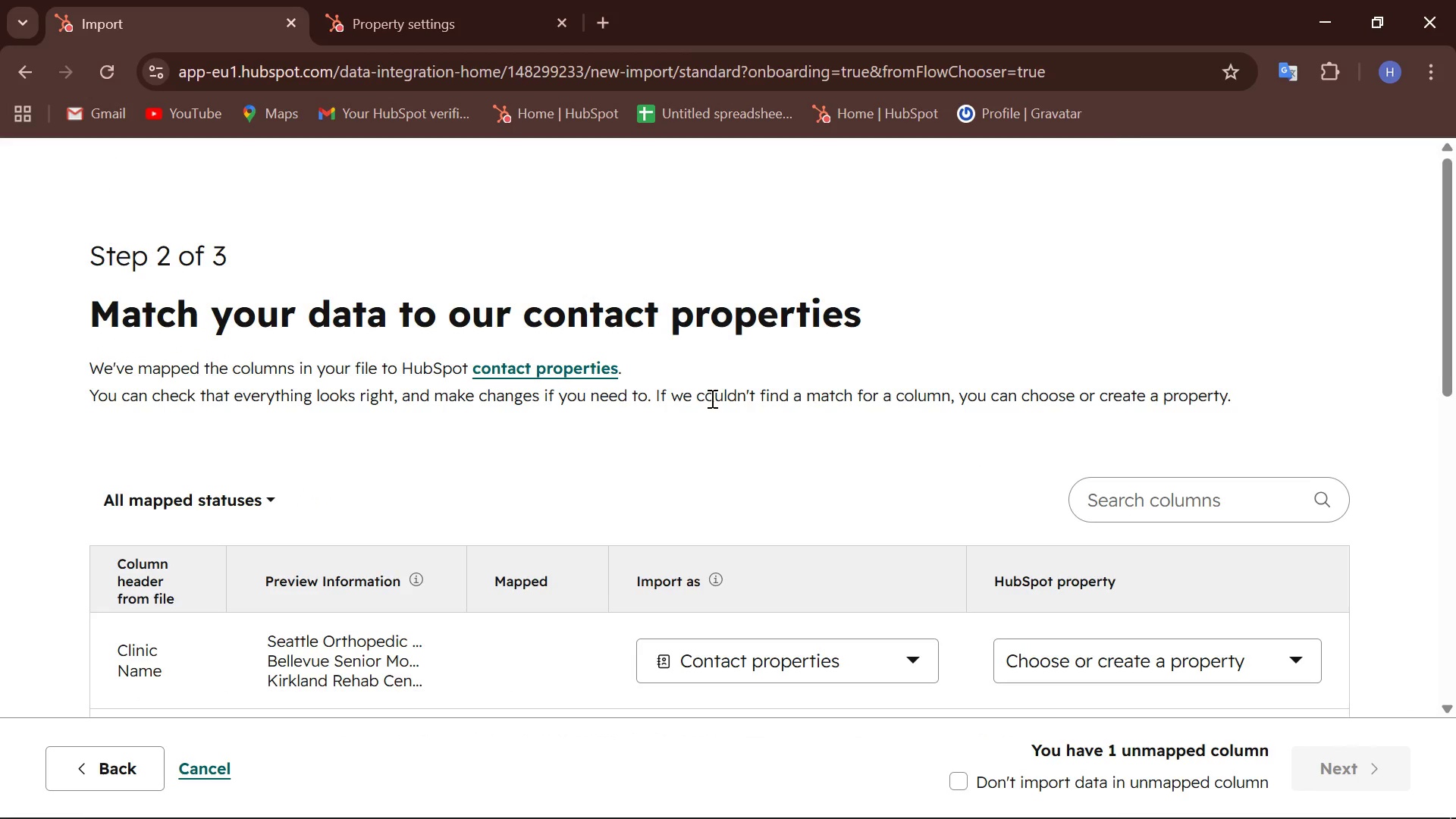 
scroll: coordinate [711, 398], scroll_direction: down, amount: 2.0
 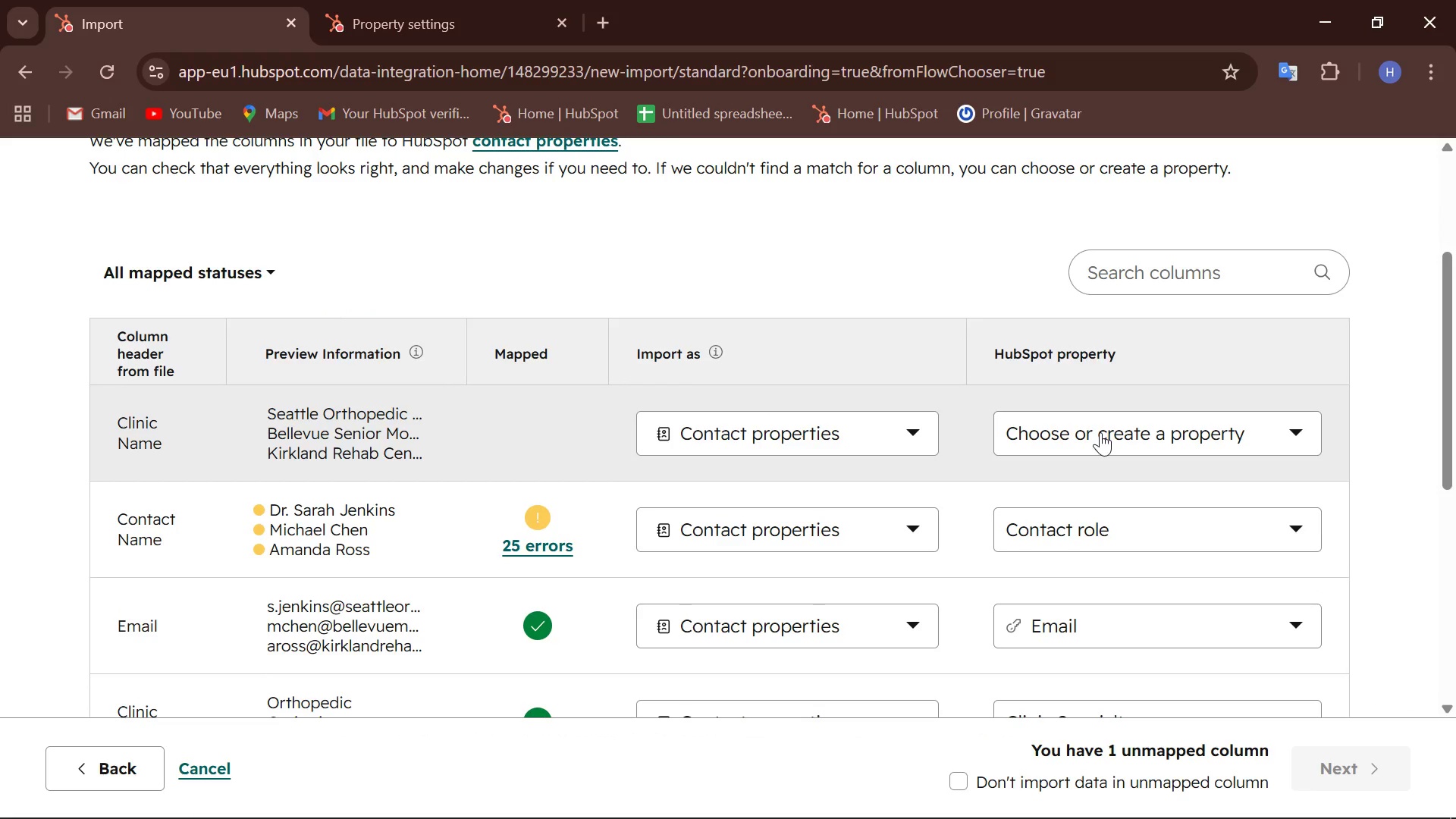 
left_click([1100, 432])
 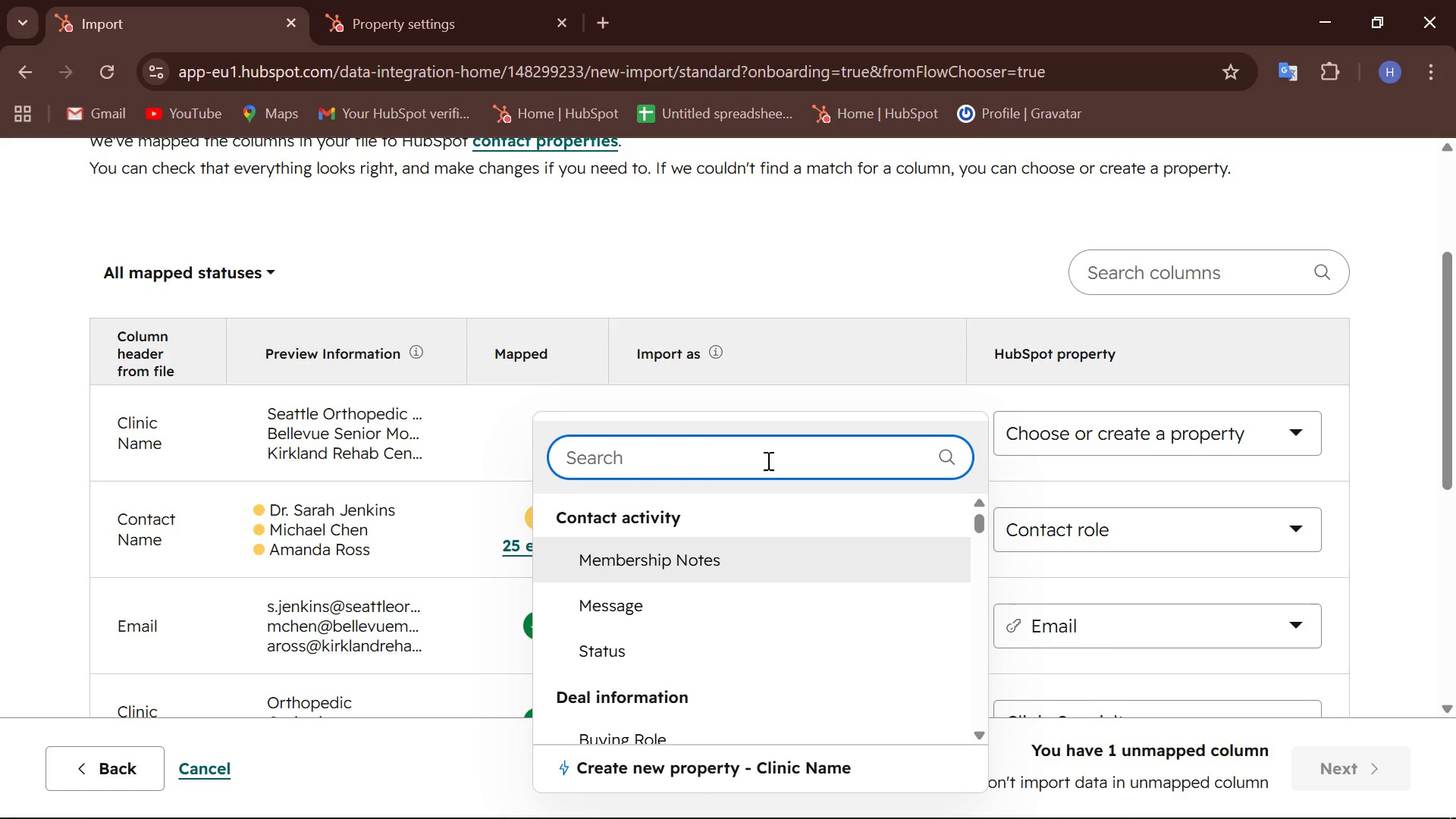 
type(com)
 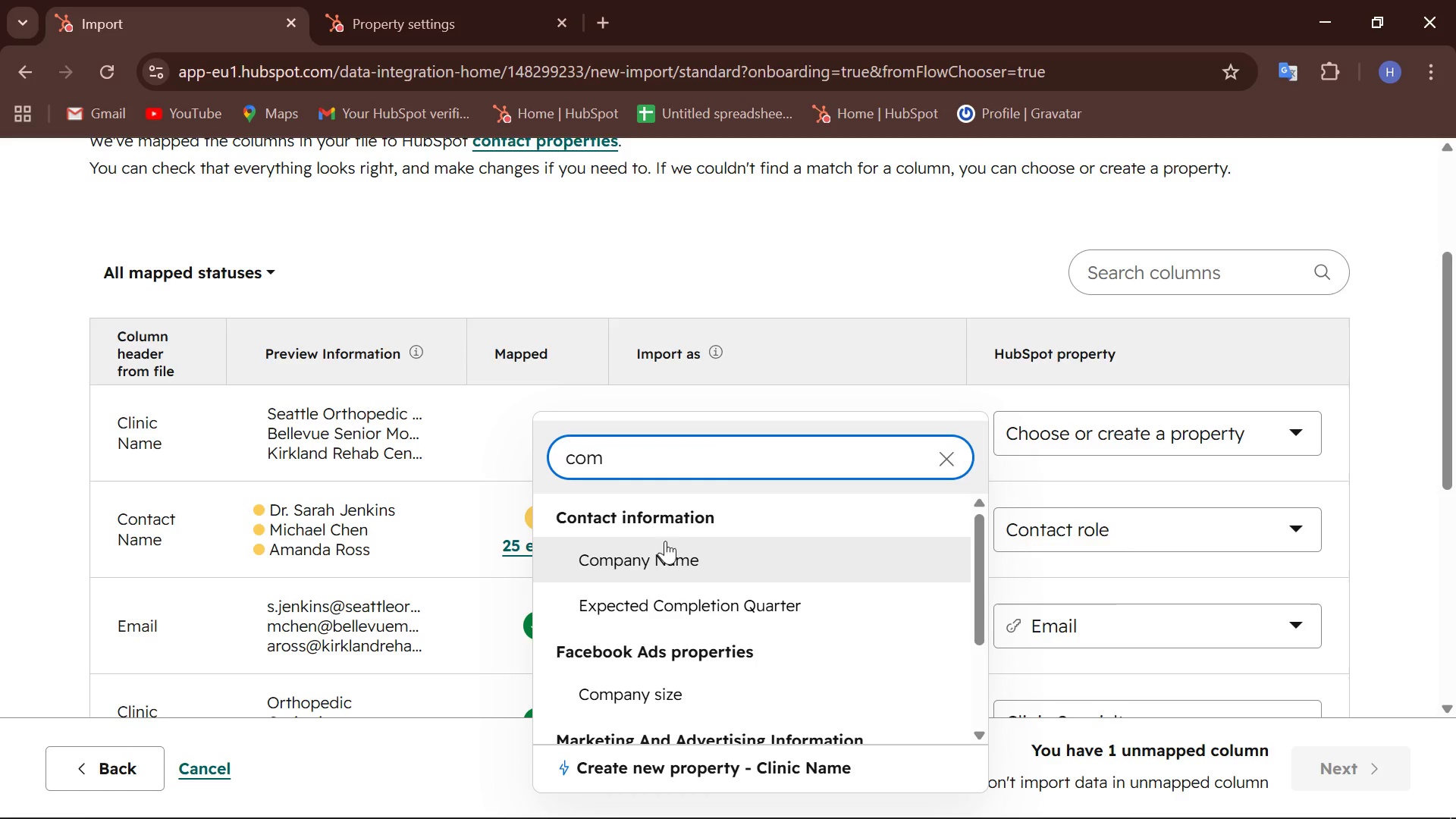 
left_click([651, 563])
 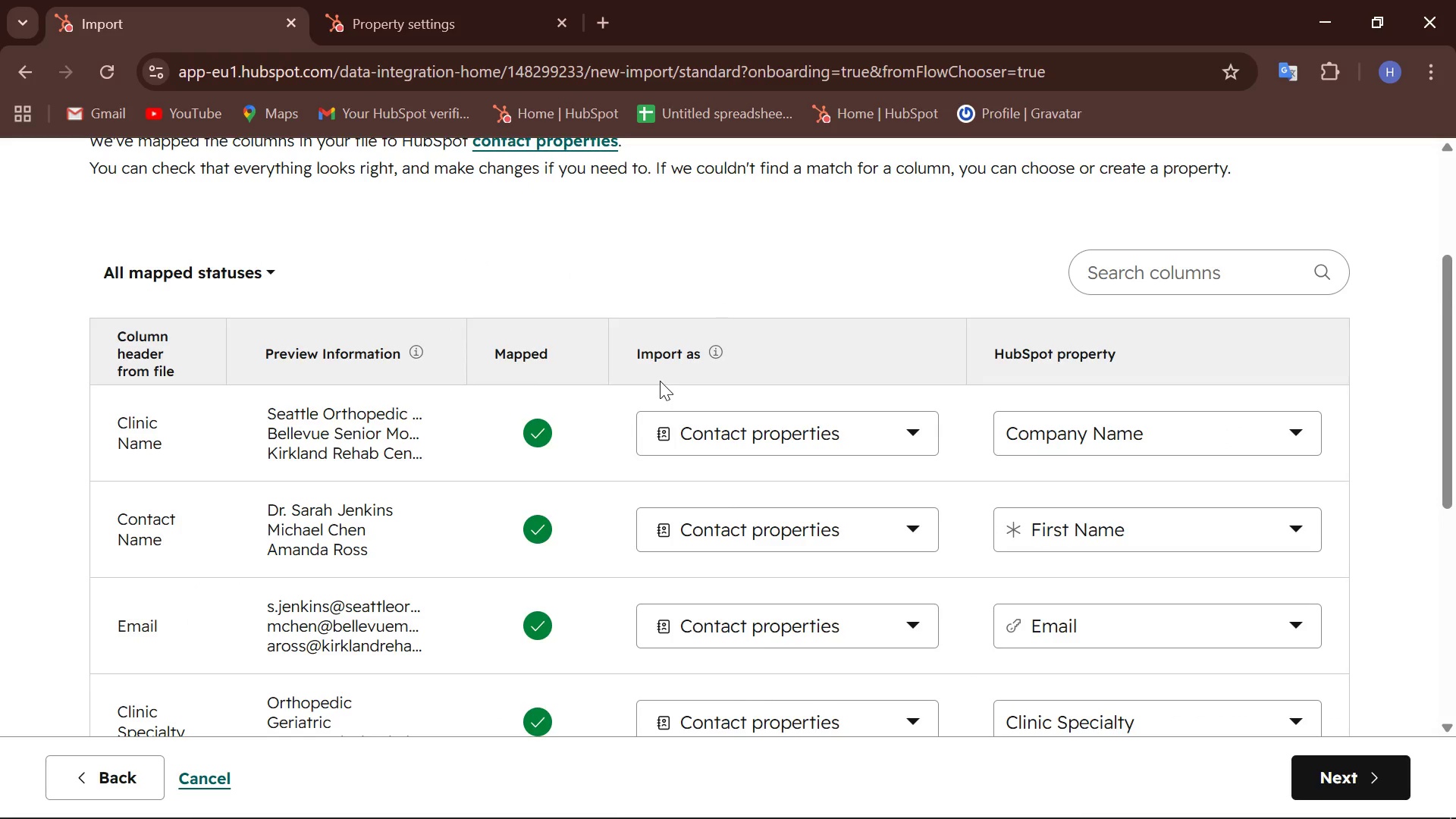 
wait(7.34)
 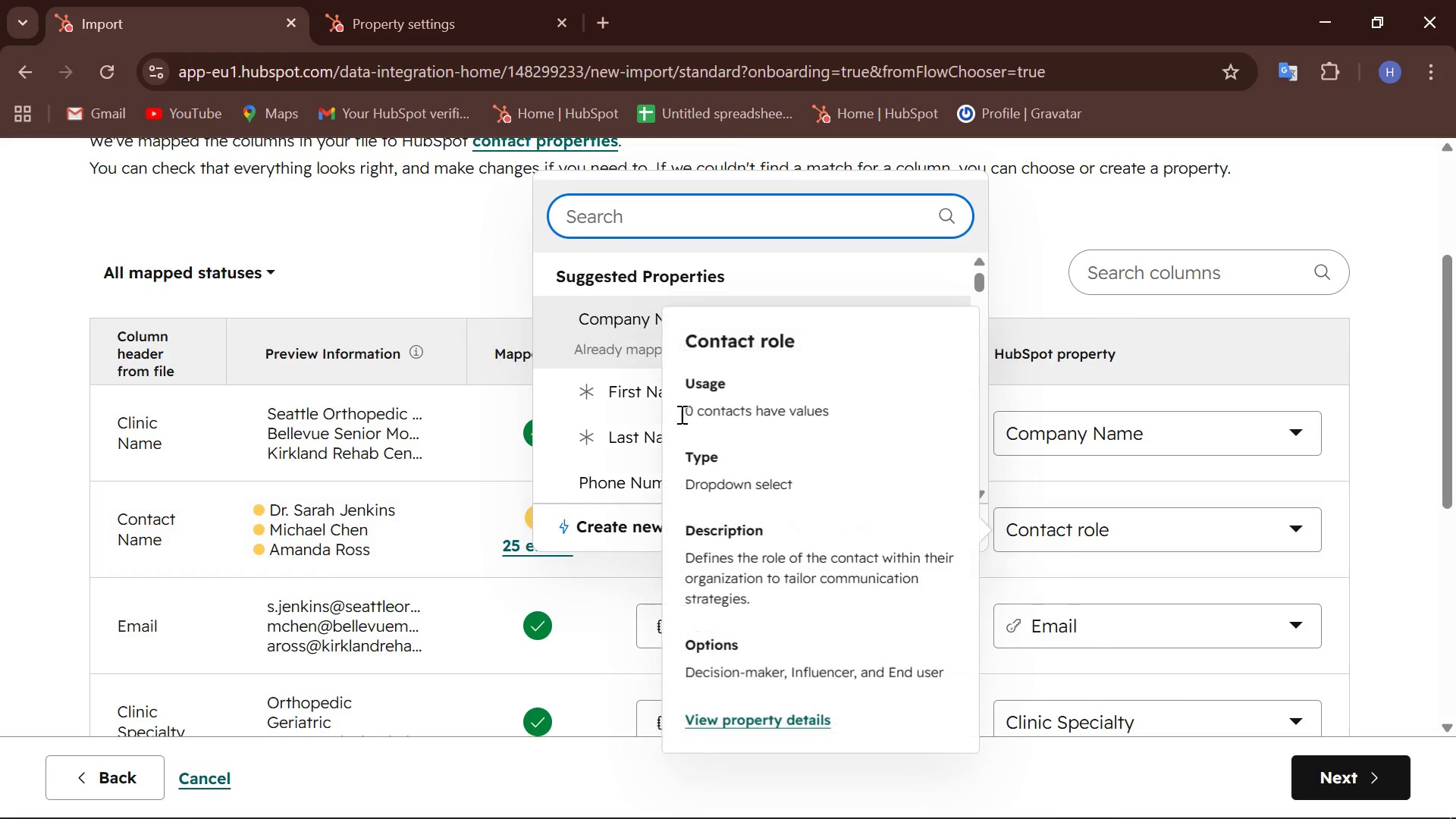 
scroll: coordinate [660, 381], scroll_direction: down, amount: 3.0
 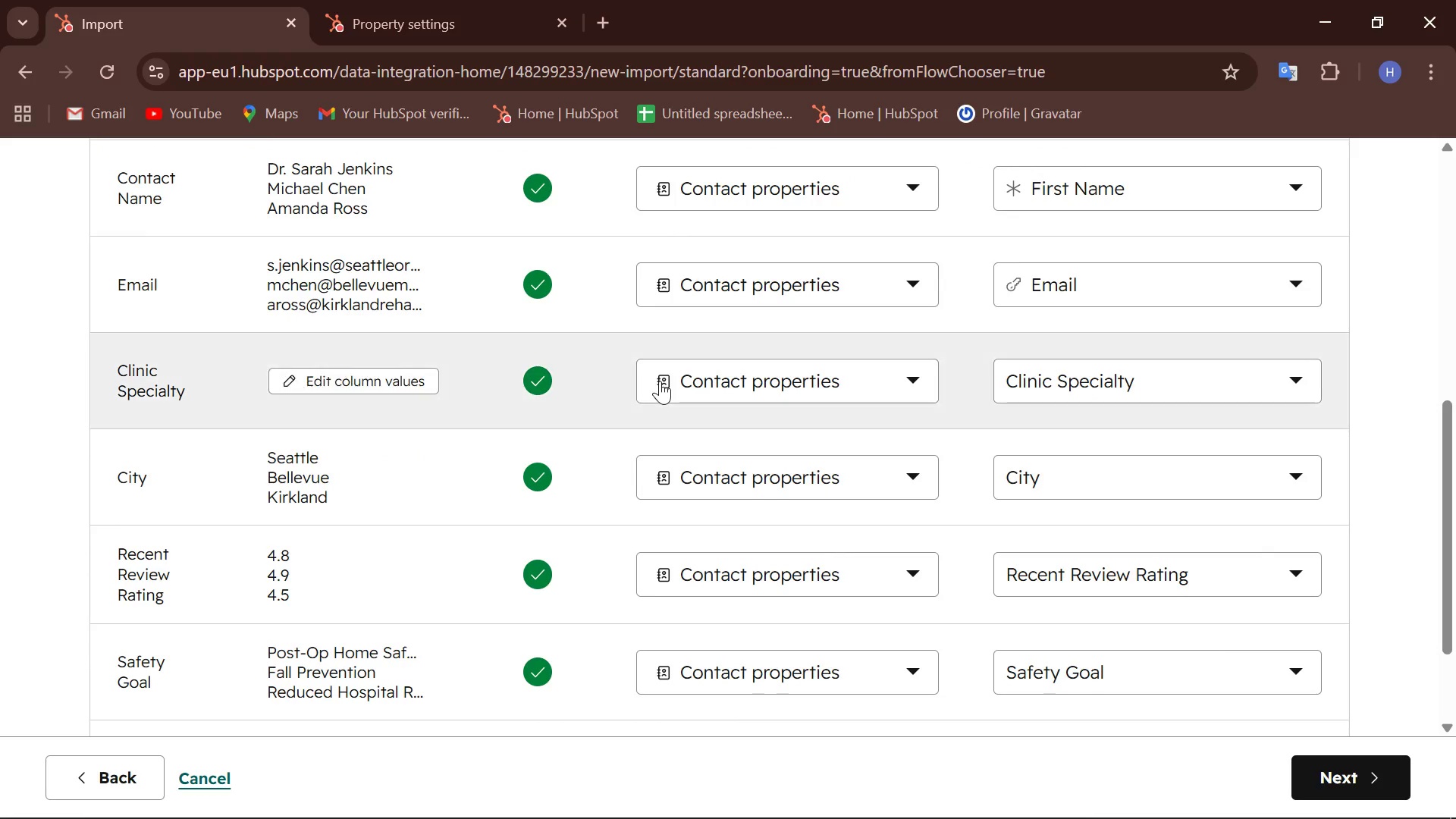 
hold_key(key=ControlLeft, duration=0.58)
 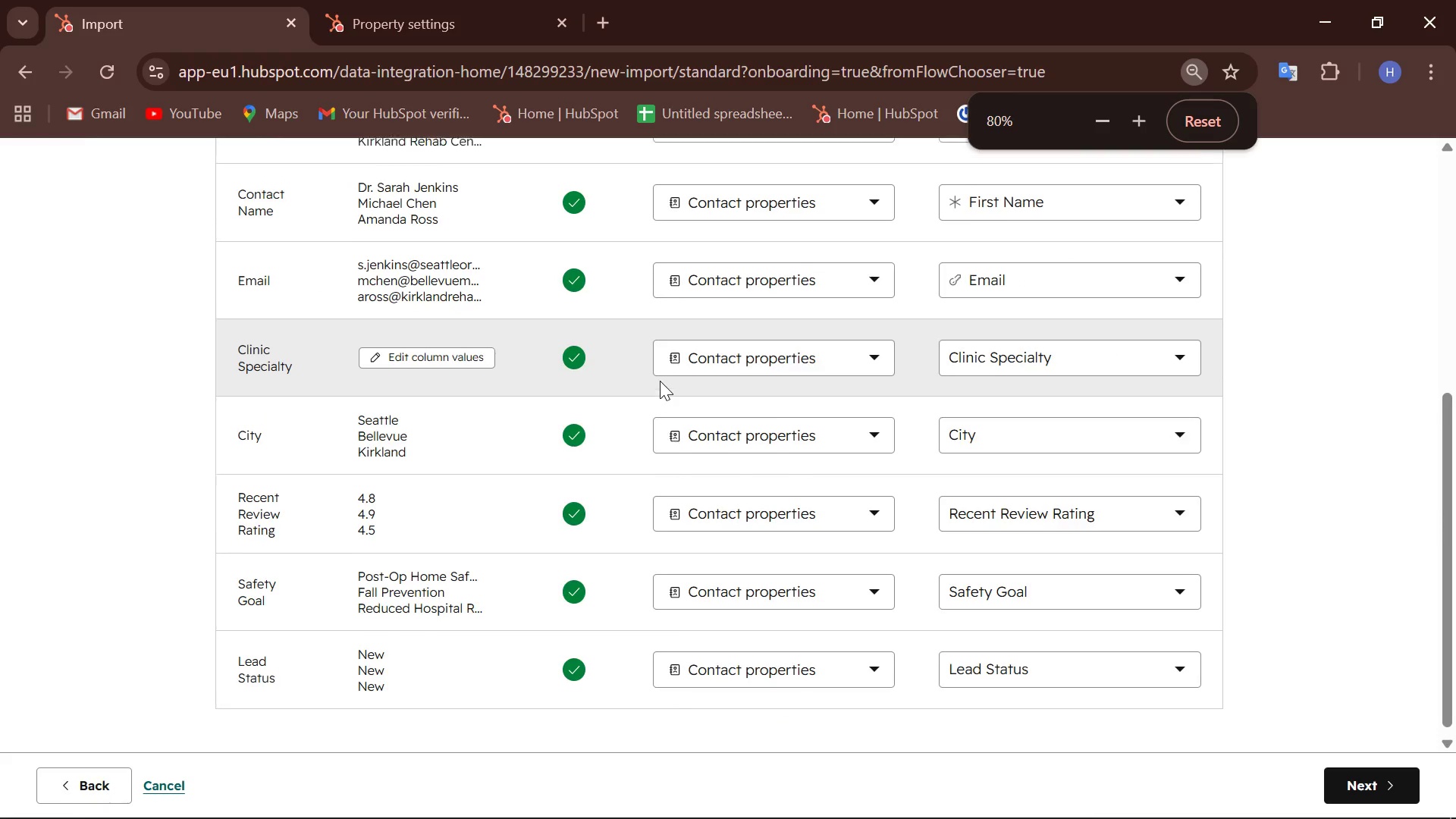 
hold_key(key=ControlLeft, duration=1.12)
 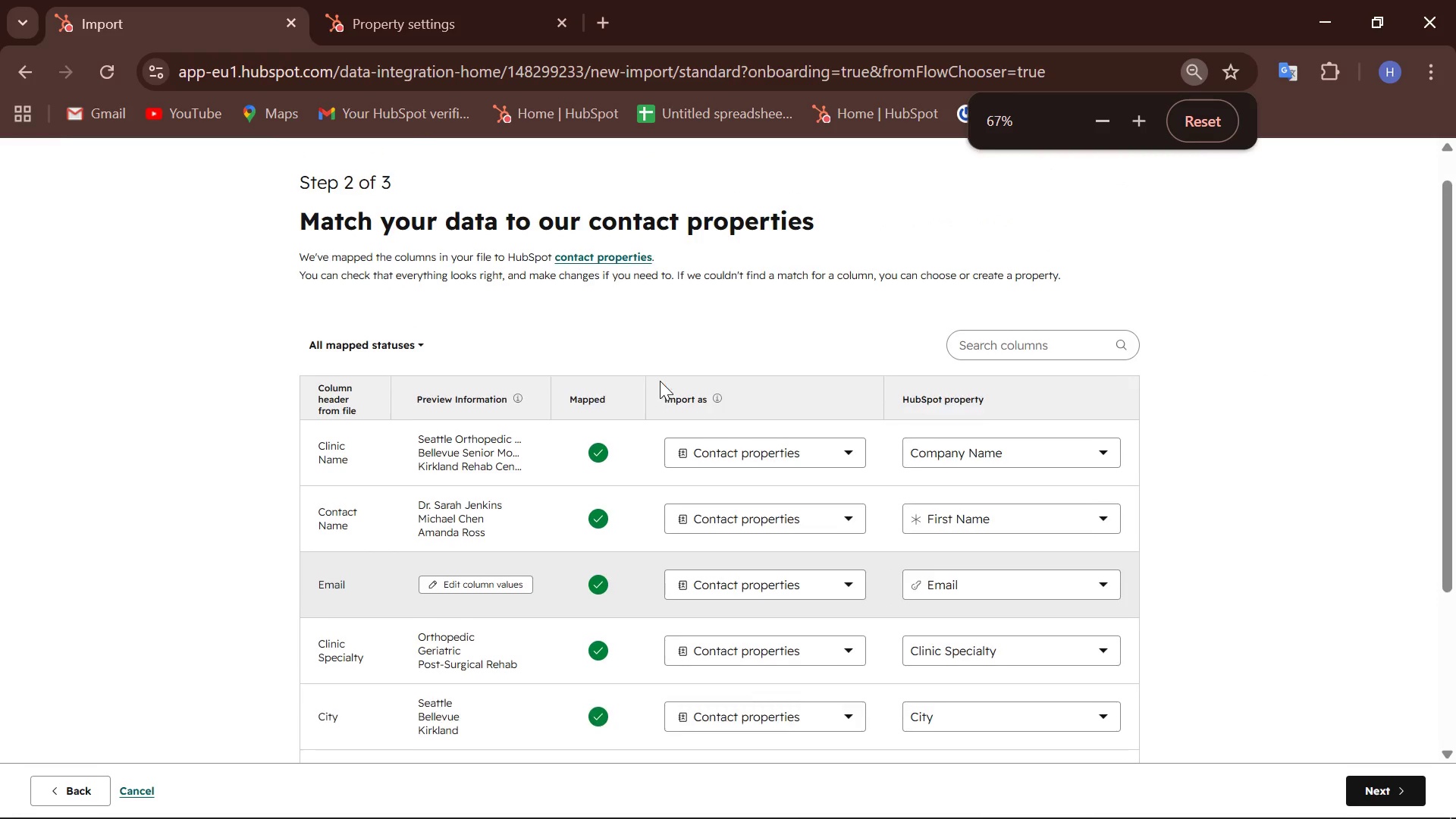 
scroll: coordinate [660, 381], scroll_direction: none, amount: 0.0
 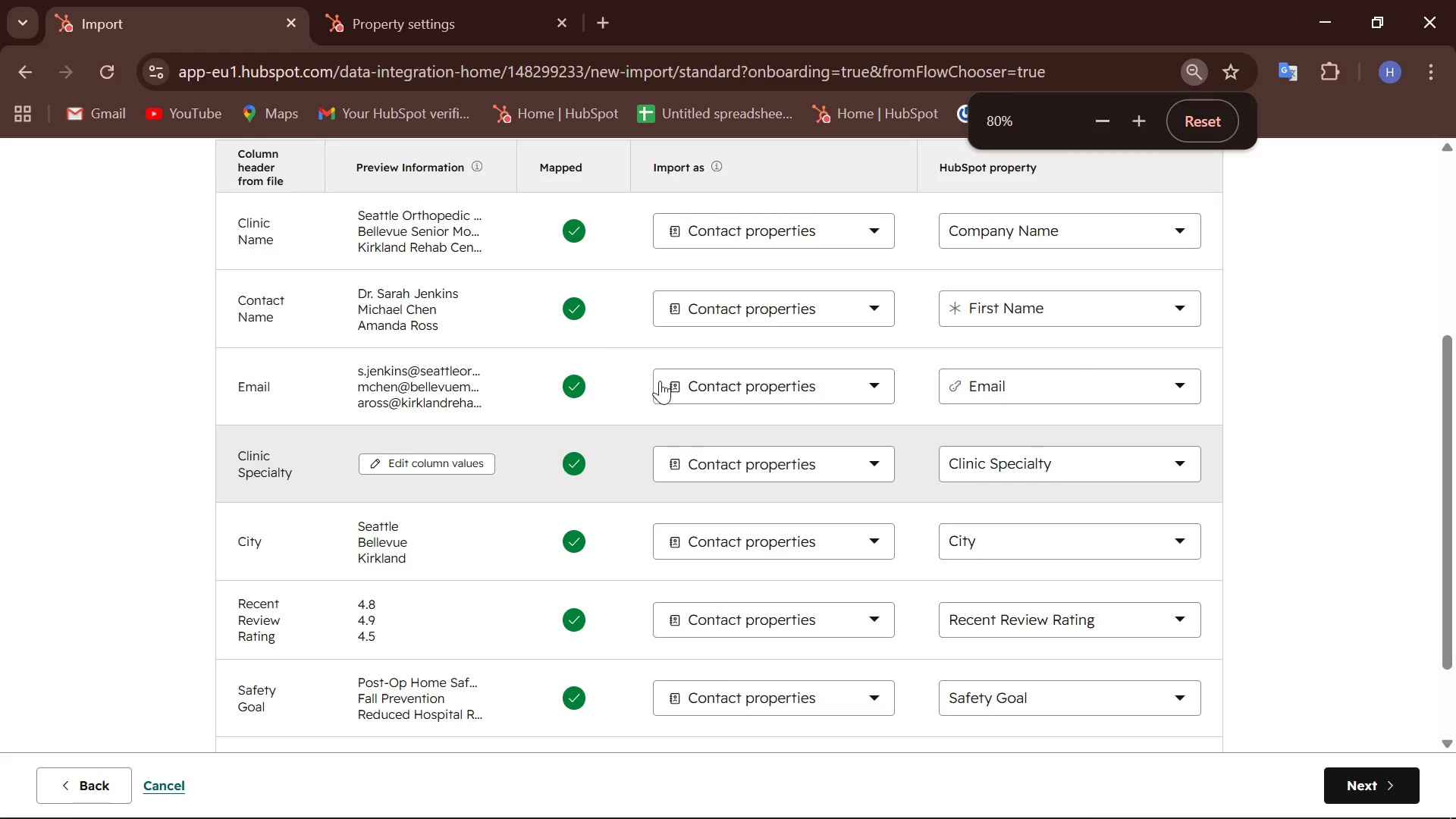 
scroll: coordinate [660, 381], scroll_direction: down, amount: 1.0
 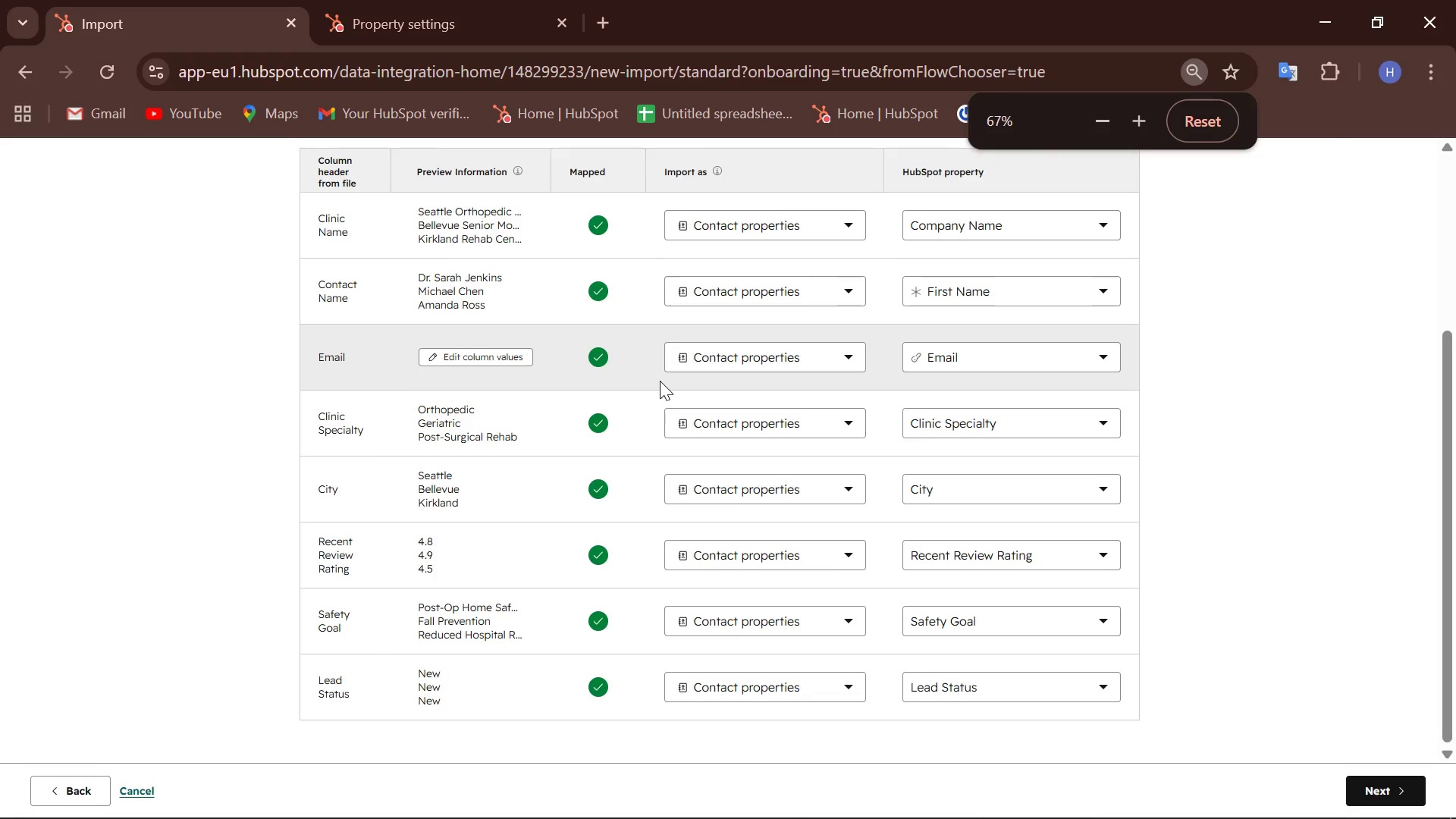 
hold_key(key=ControlLeft, duration=0.64)
scroll: coordinate [660, 381], scroll_direction: none, amount: 0.0
 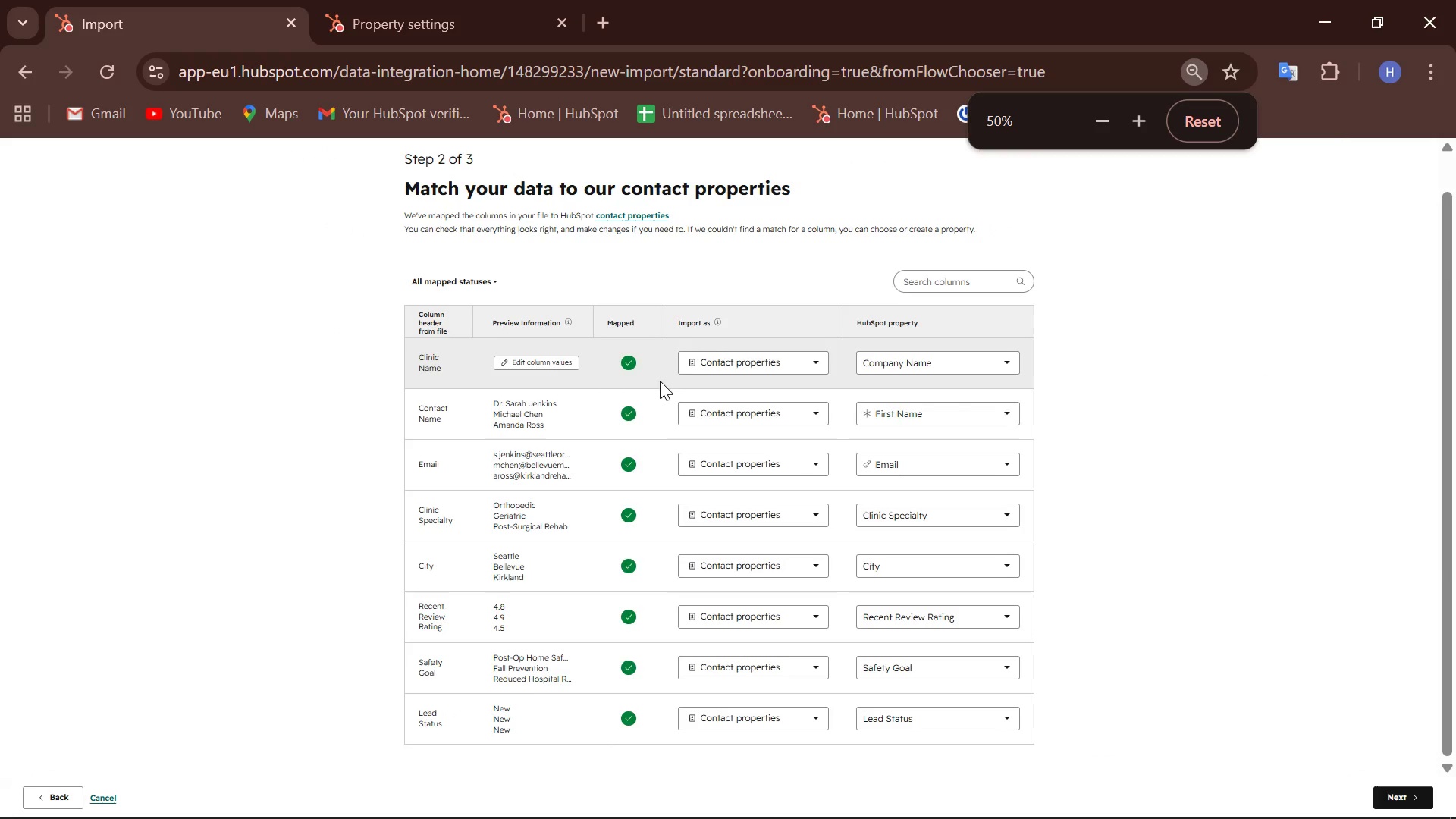 
left_click([1122, 395])
 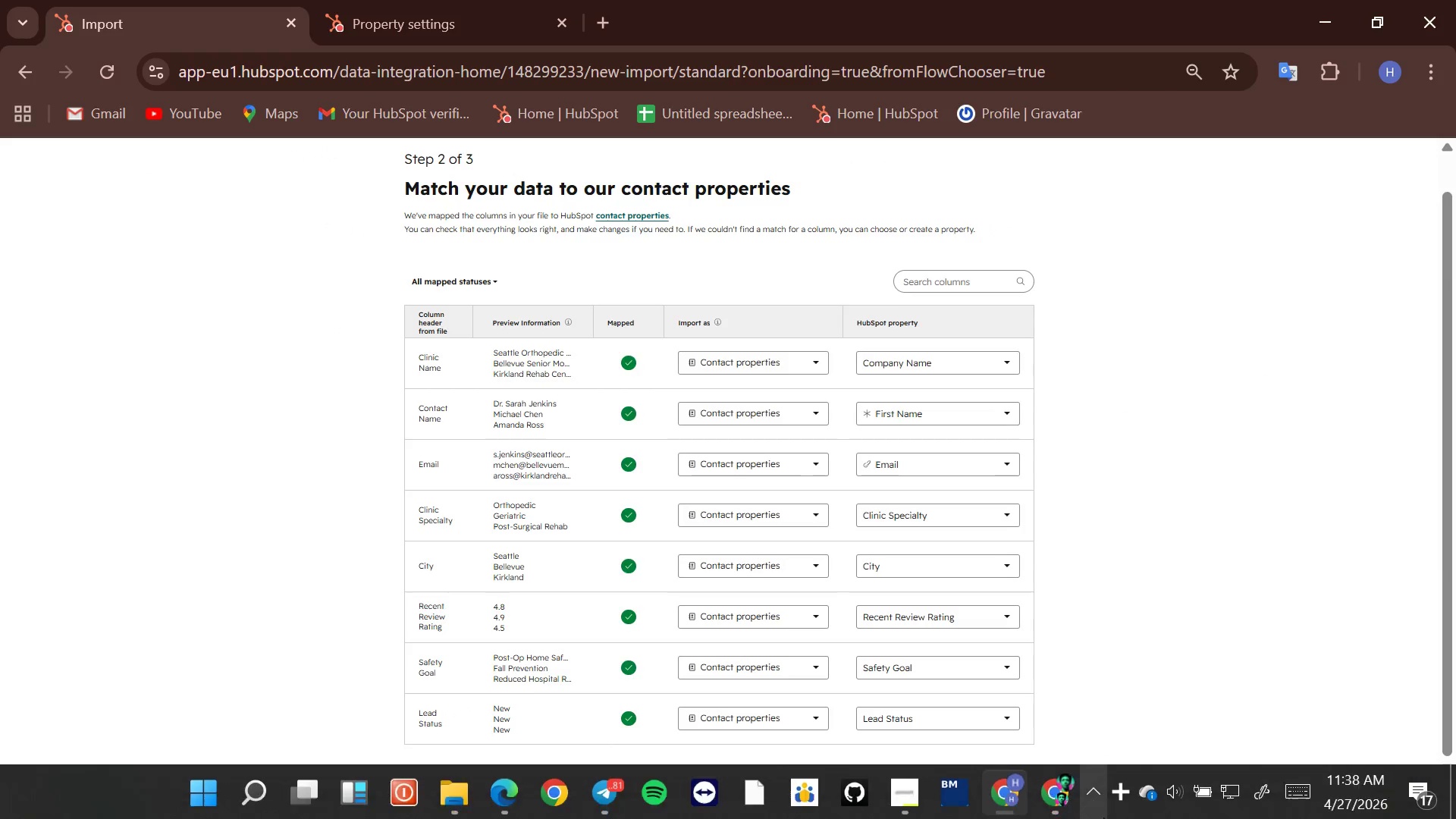 
right_click([1114, 793])
 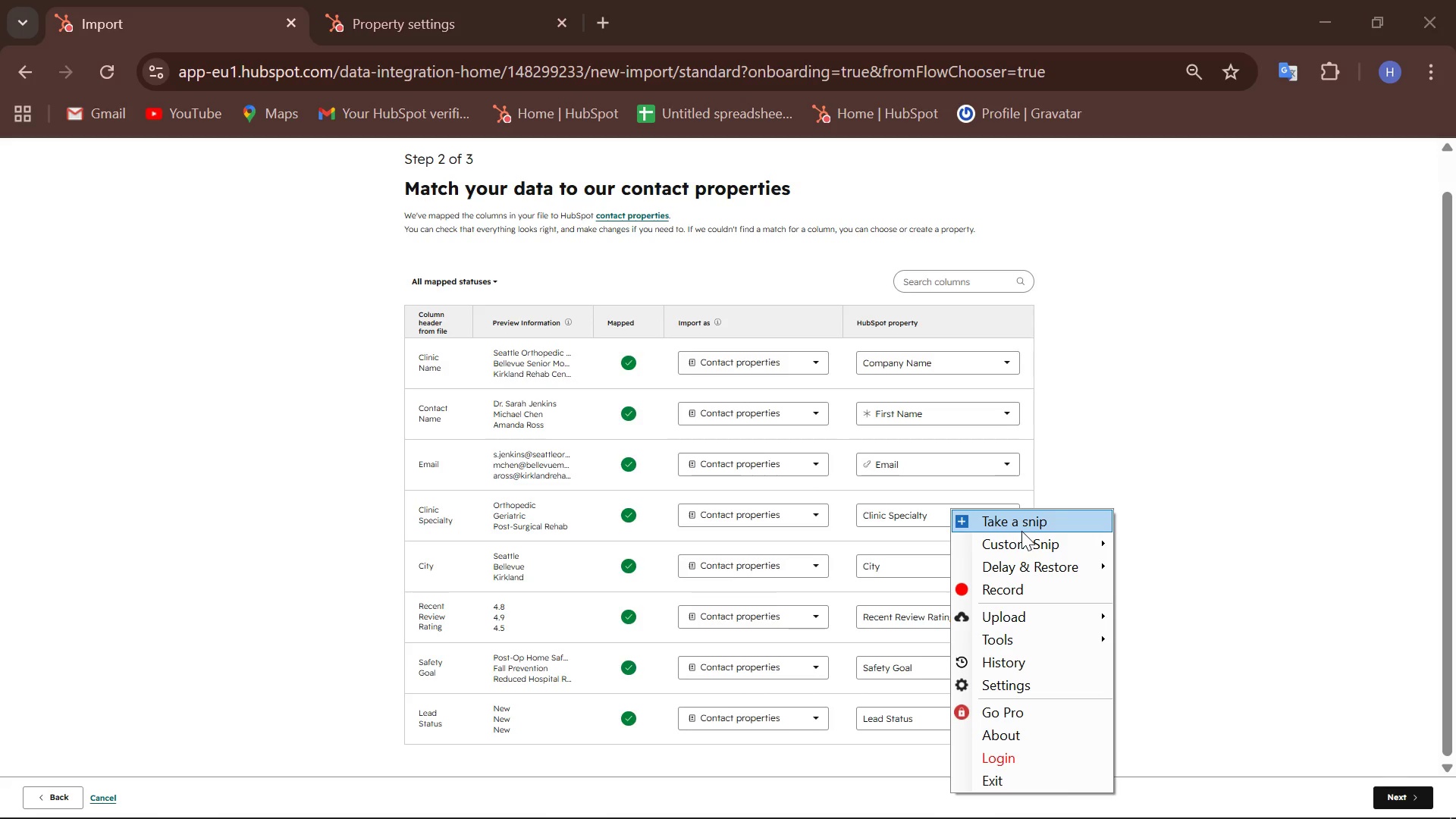 
left_click([1021, 529])
 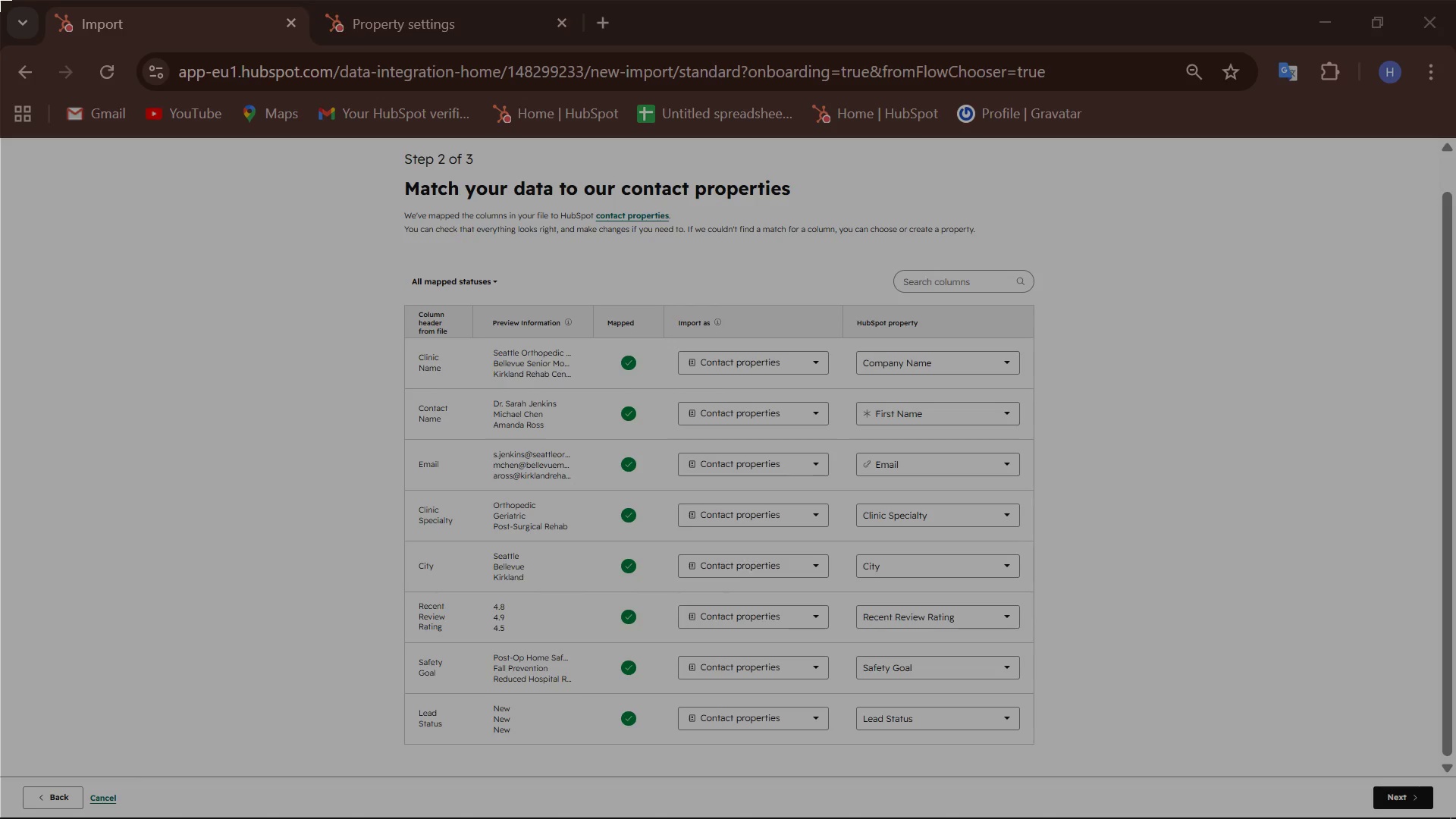 
left_click_drag(start_coordinate=[0, 0], to_coordinate=[1455, 818])
 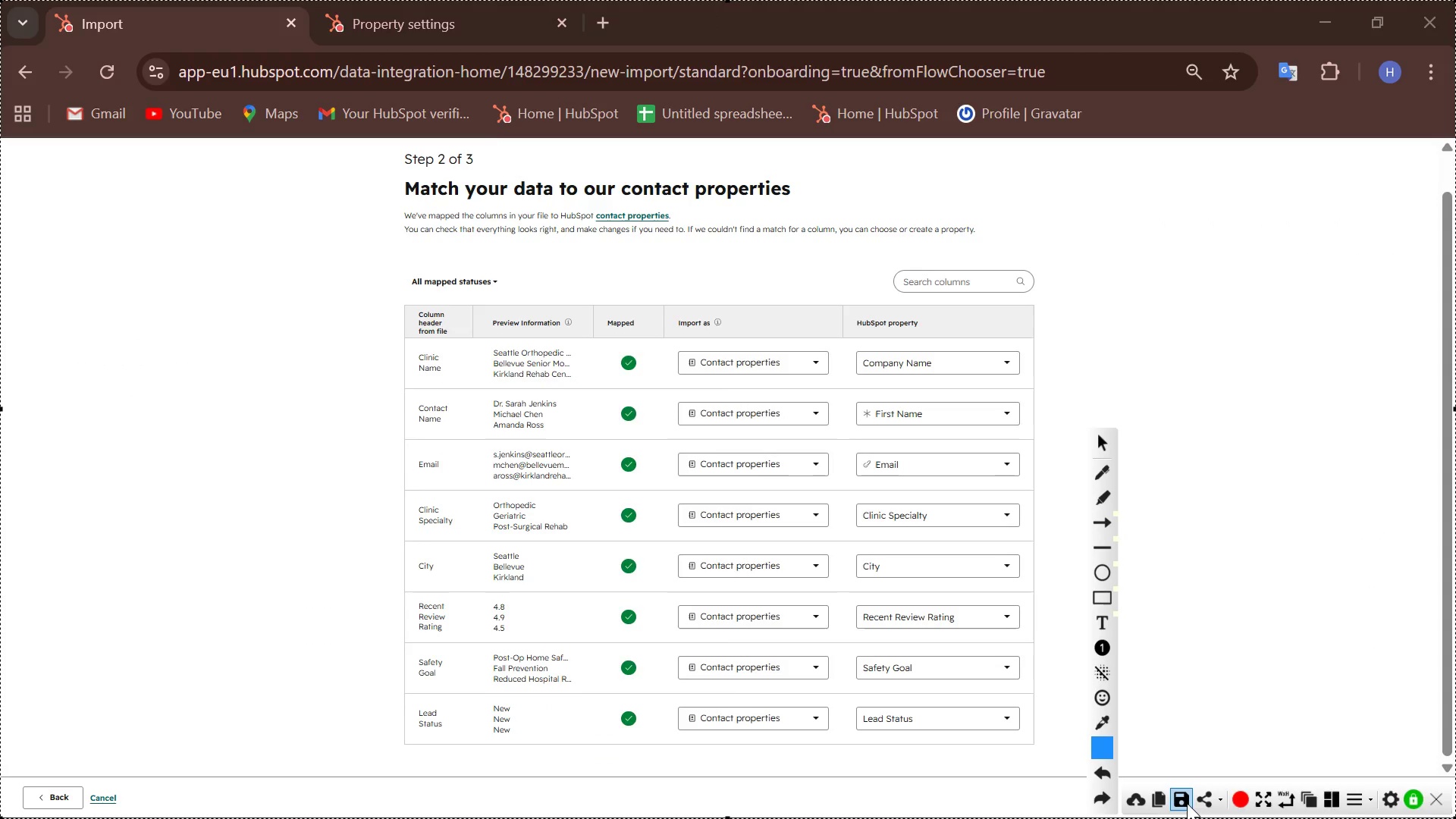 
left_click([1180, 800])
 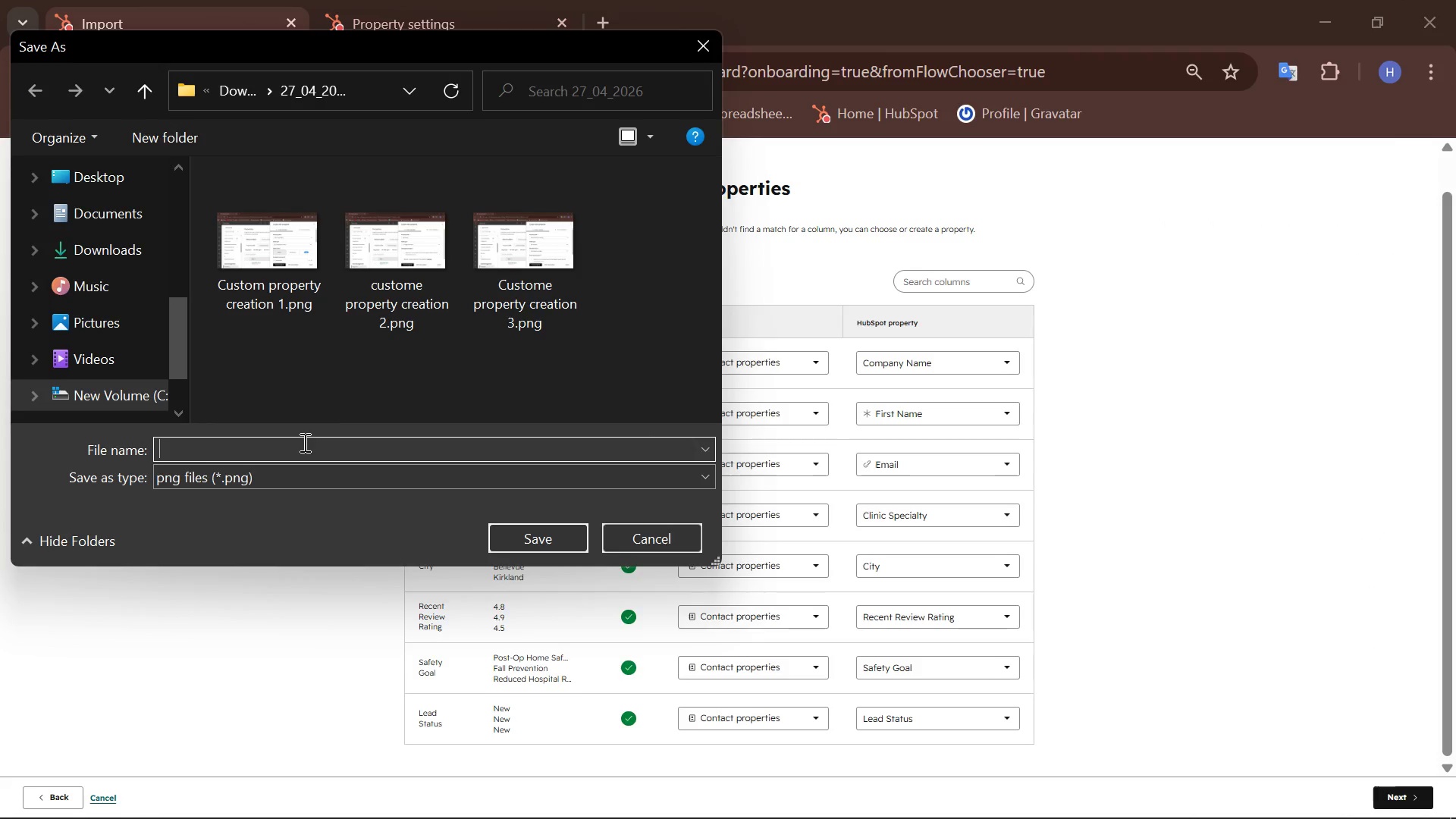 
type(Importing and Mapping)
 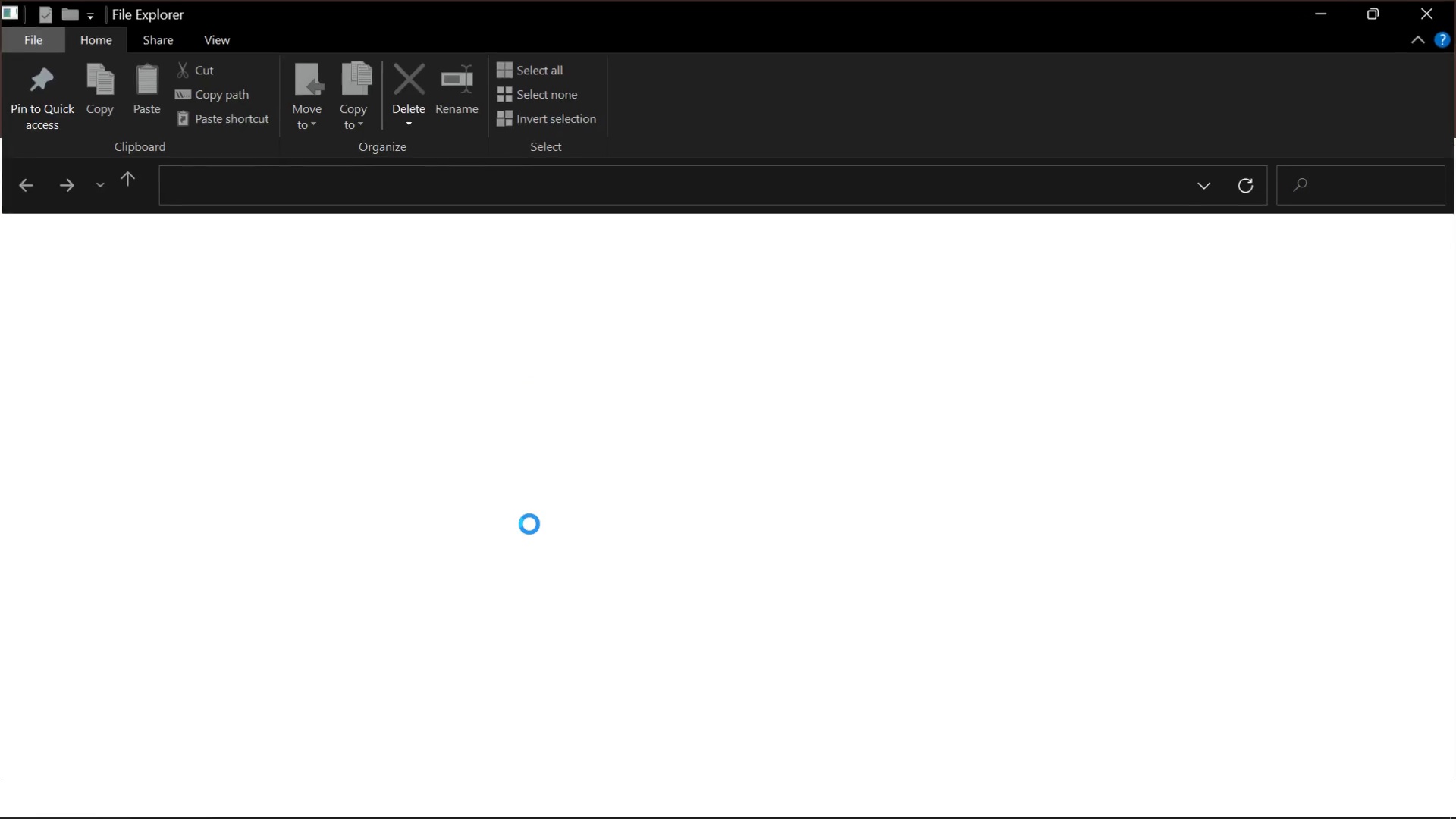 
wait(10.95)
 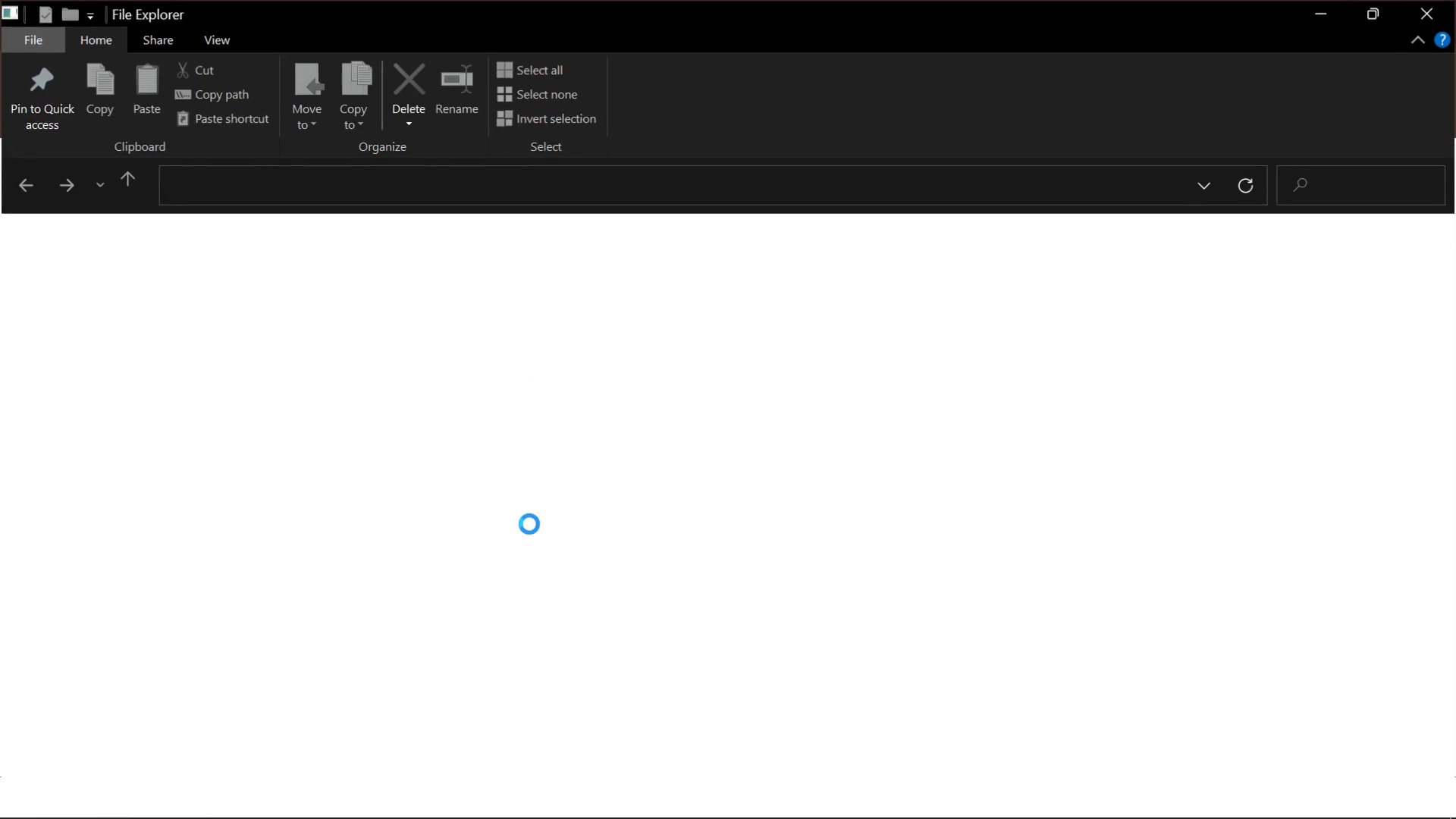 
left_click([1428, 14])
 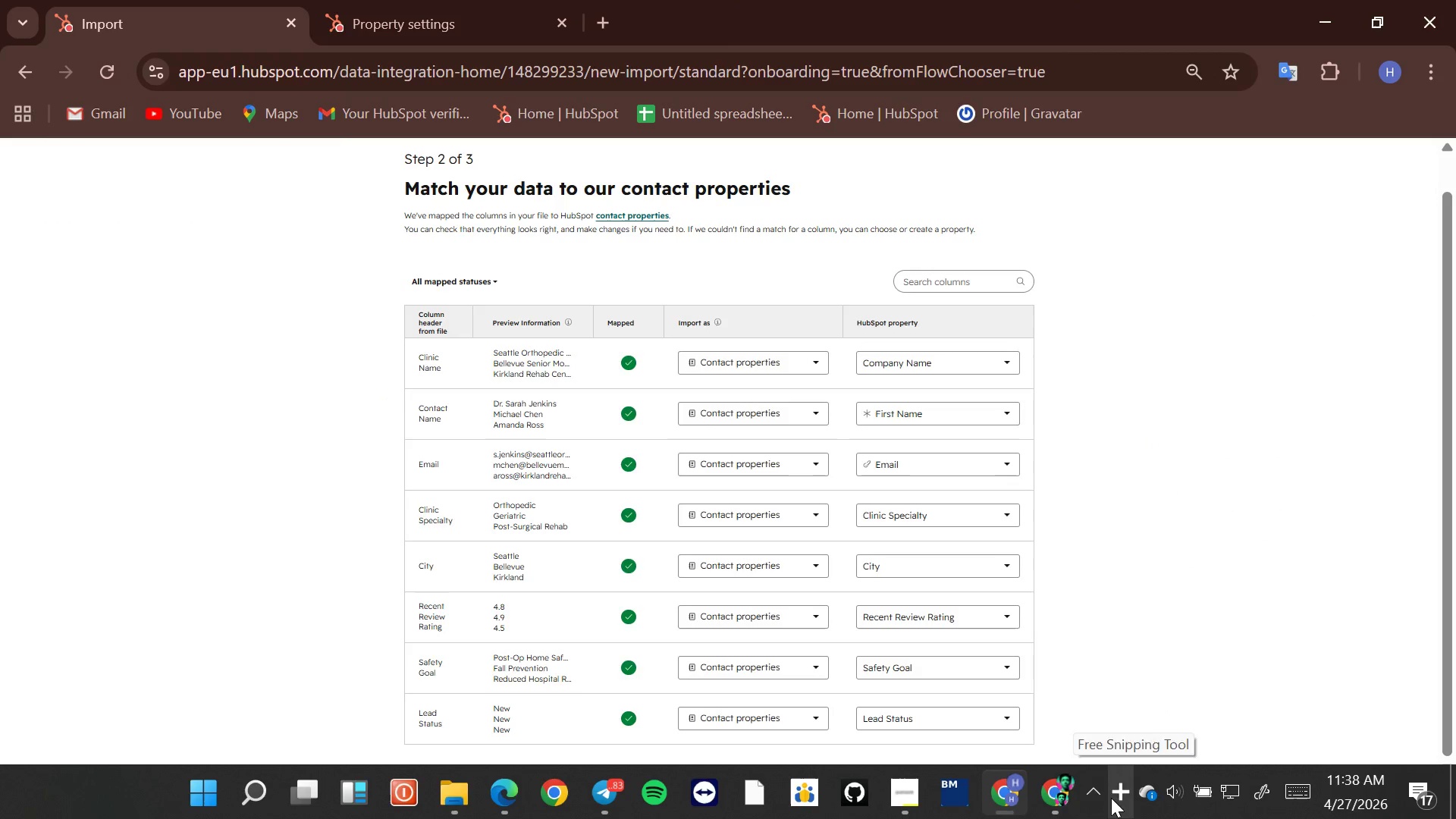 
left_click([906, 798])